 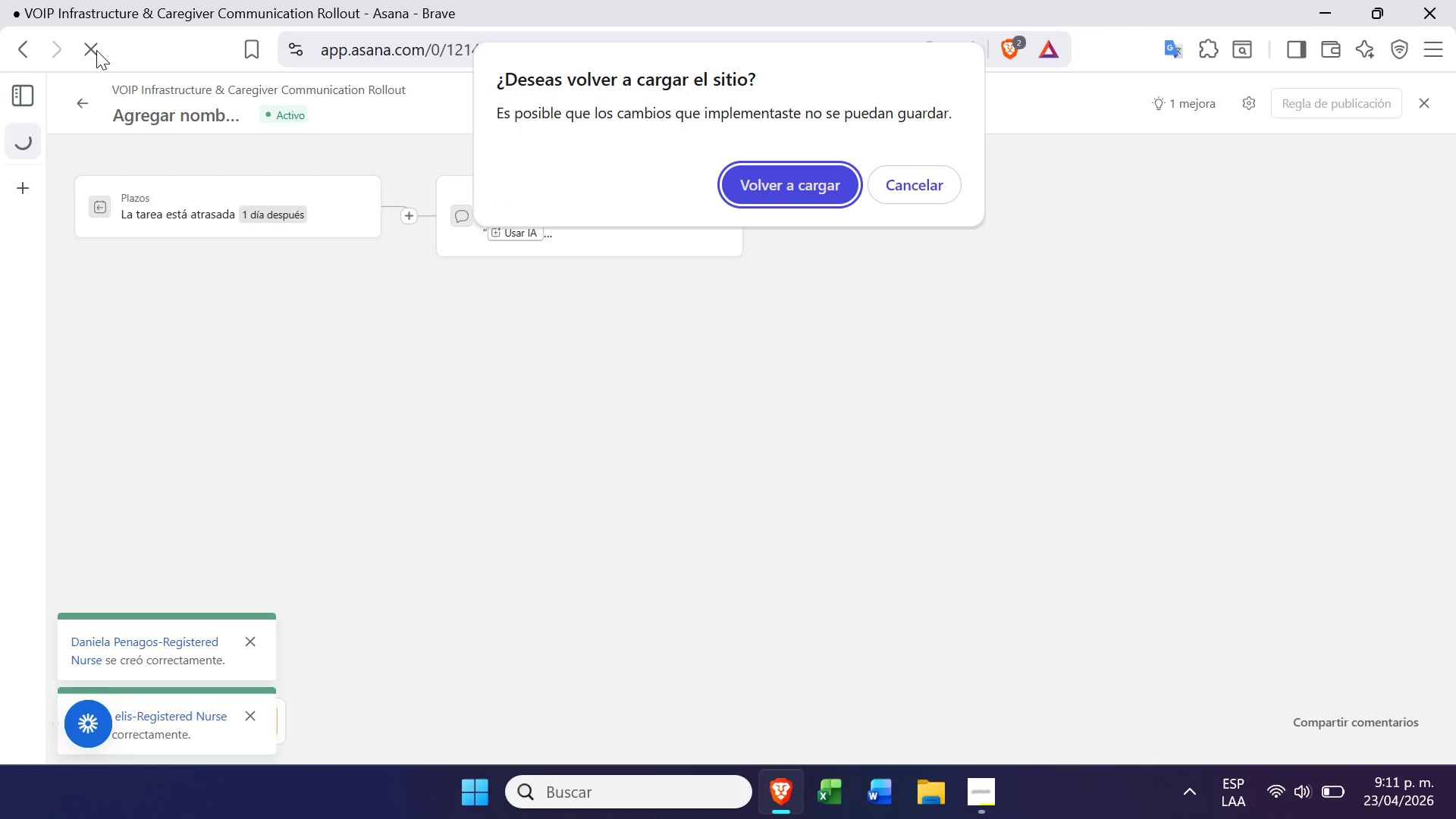 
left_click([777, 174])
 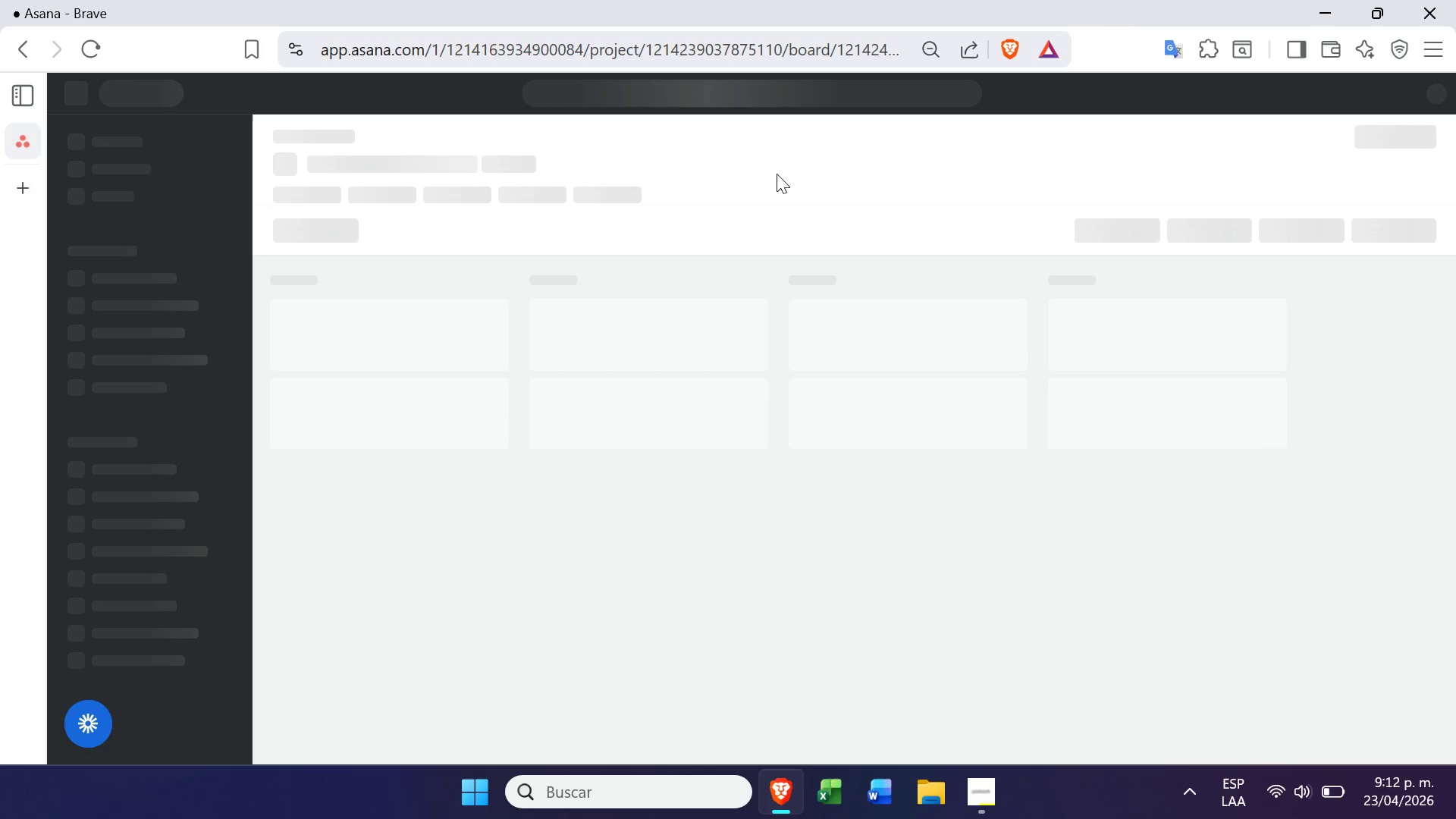 
wait(17.27)
 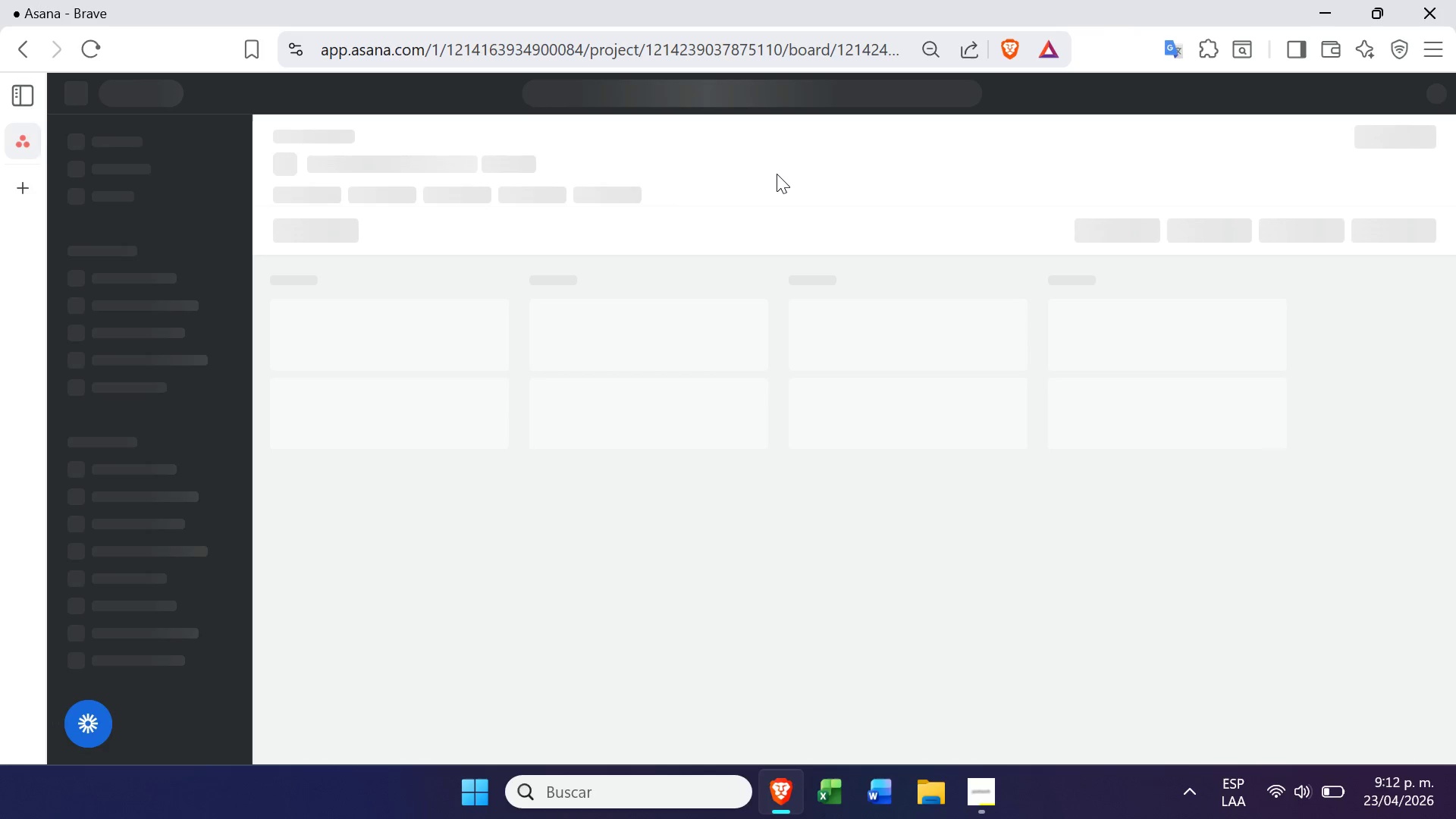 
left_click([1400, 146])
 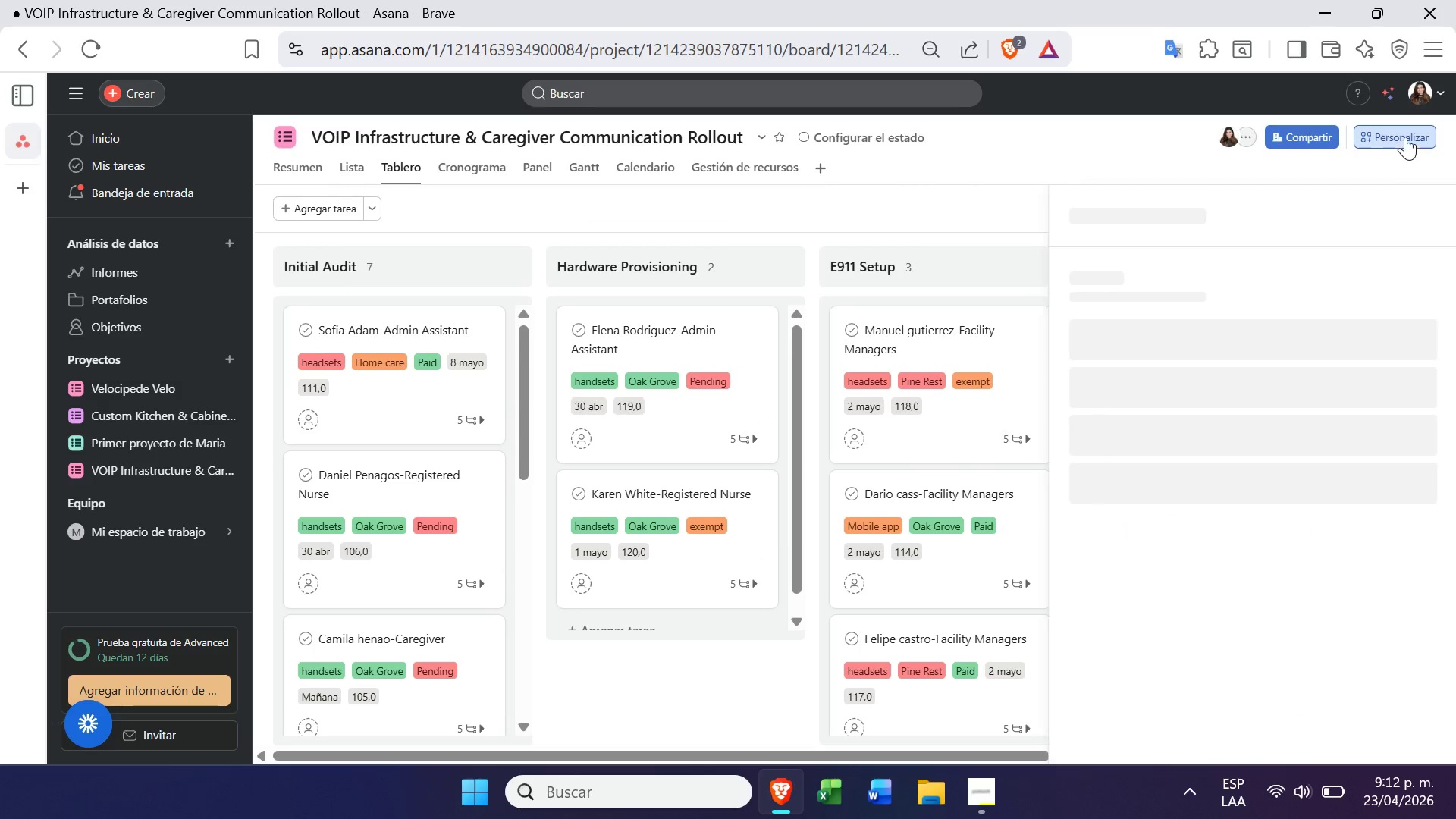 
left_click([1405, 136])
 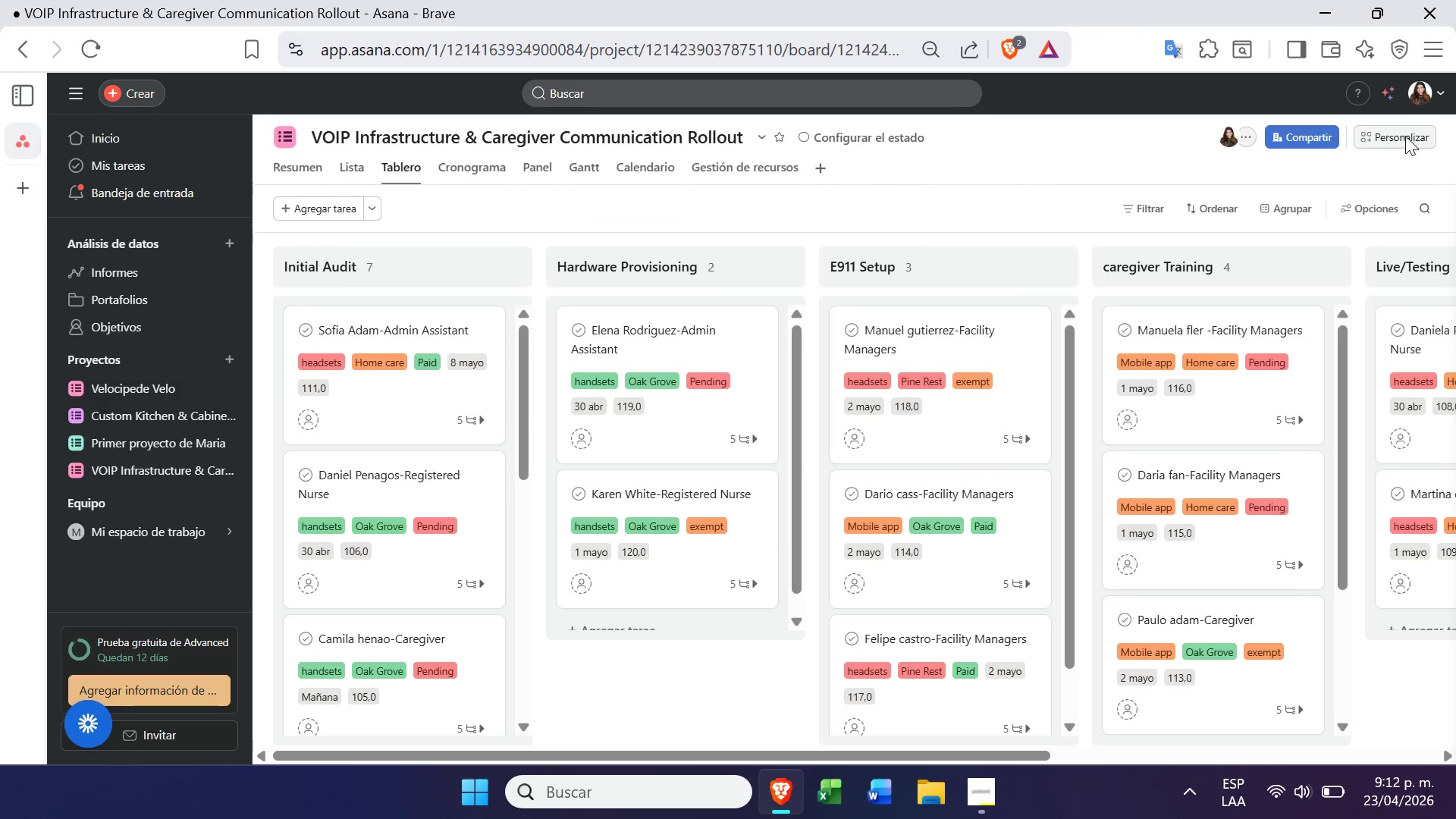 
left_click([1405, 136])
 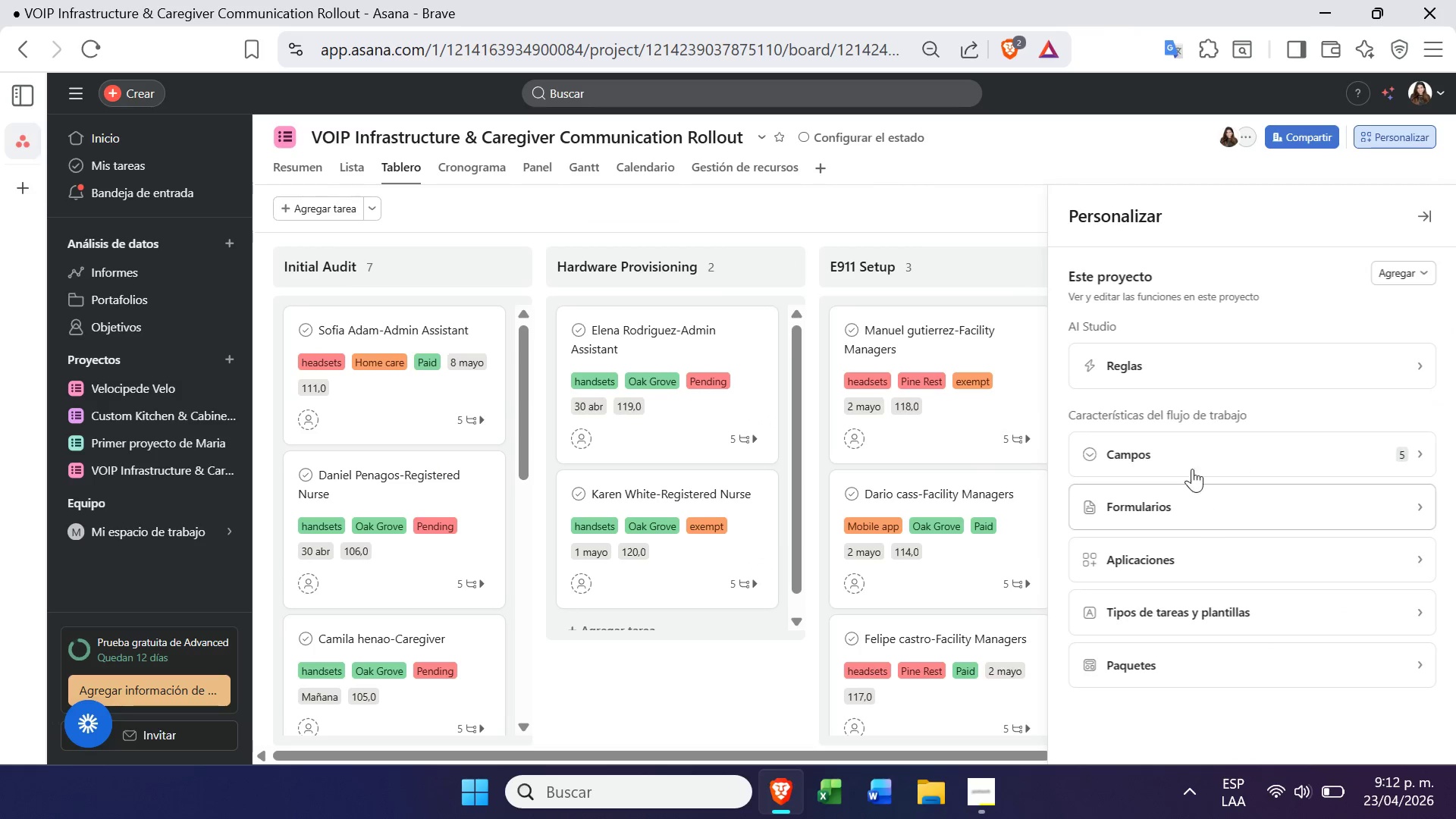 
left_click([1170, 376])
 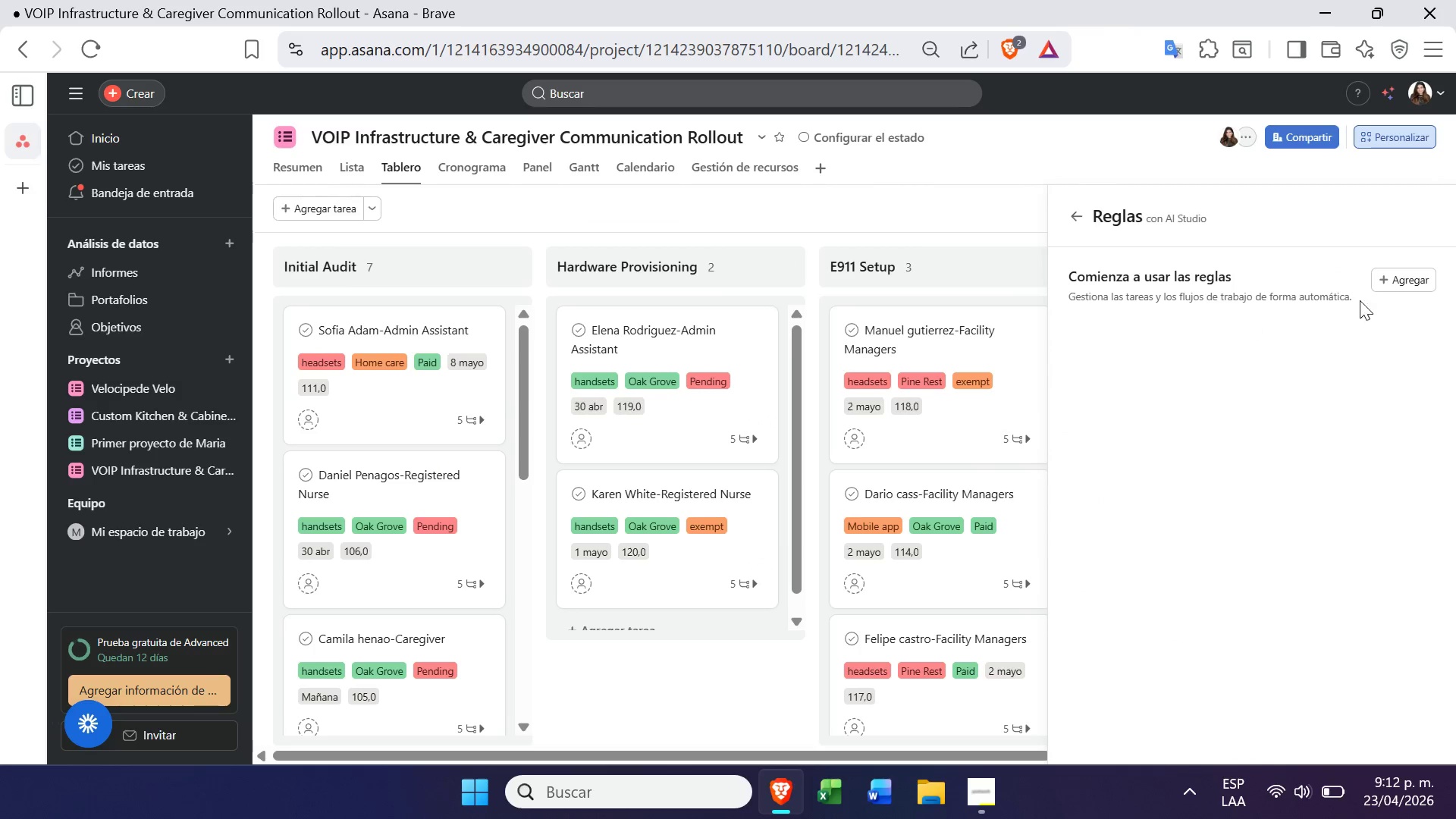 
left_click([1417, 278])
 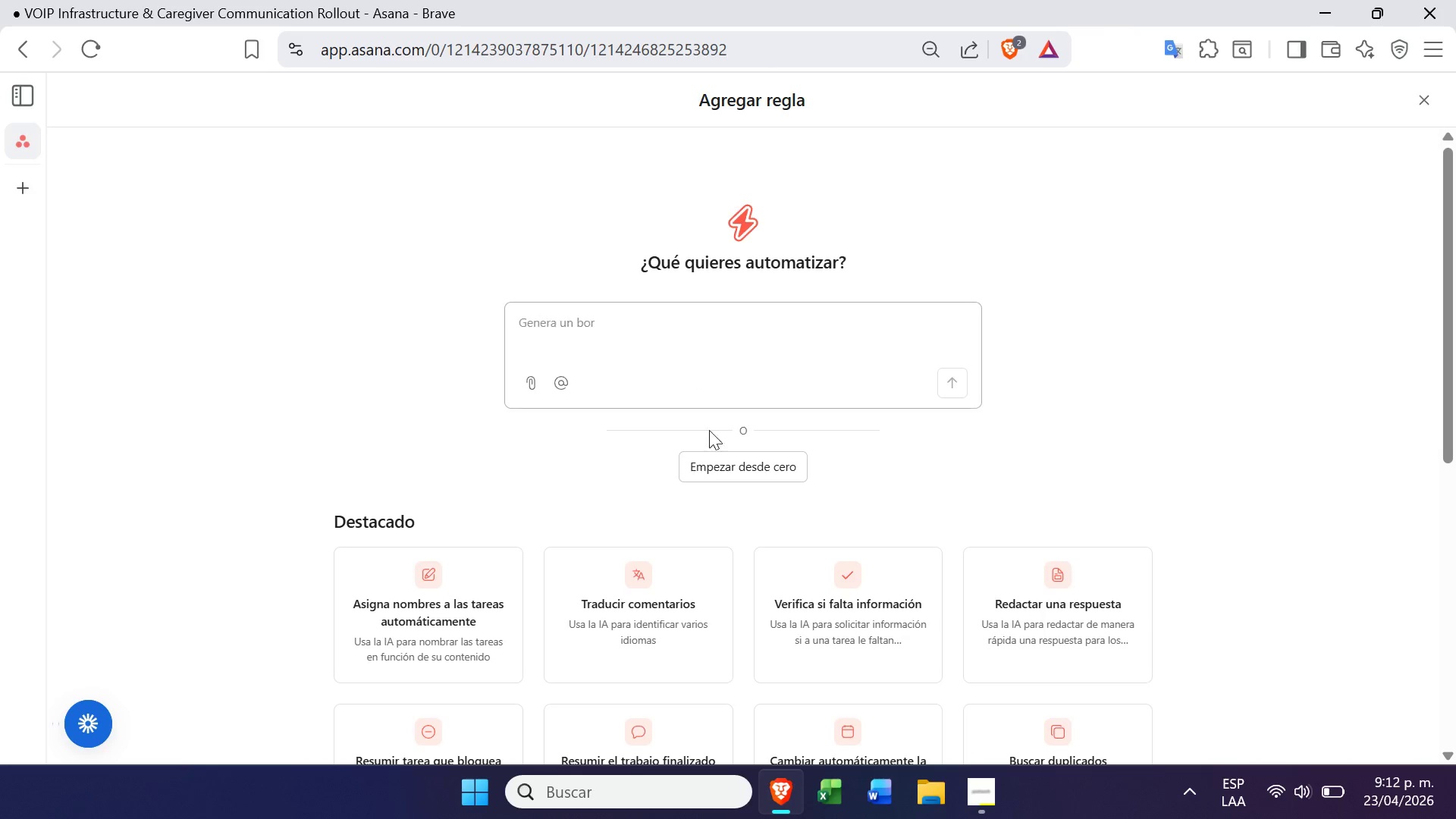 
left_click([739, 480])
 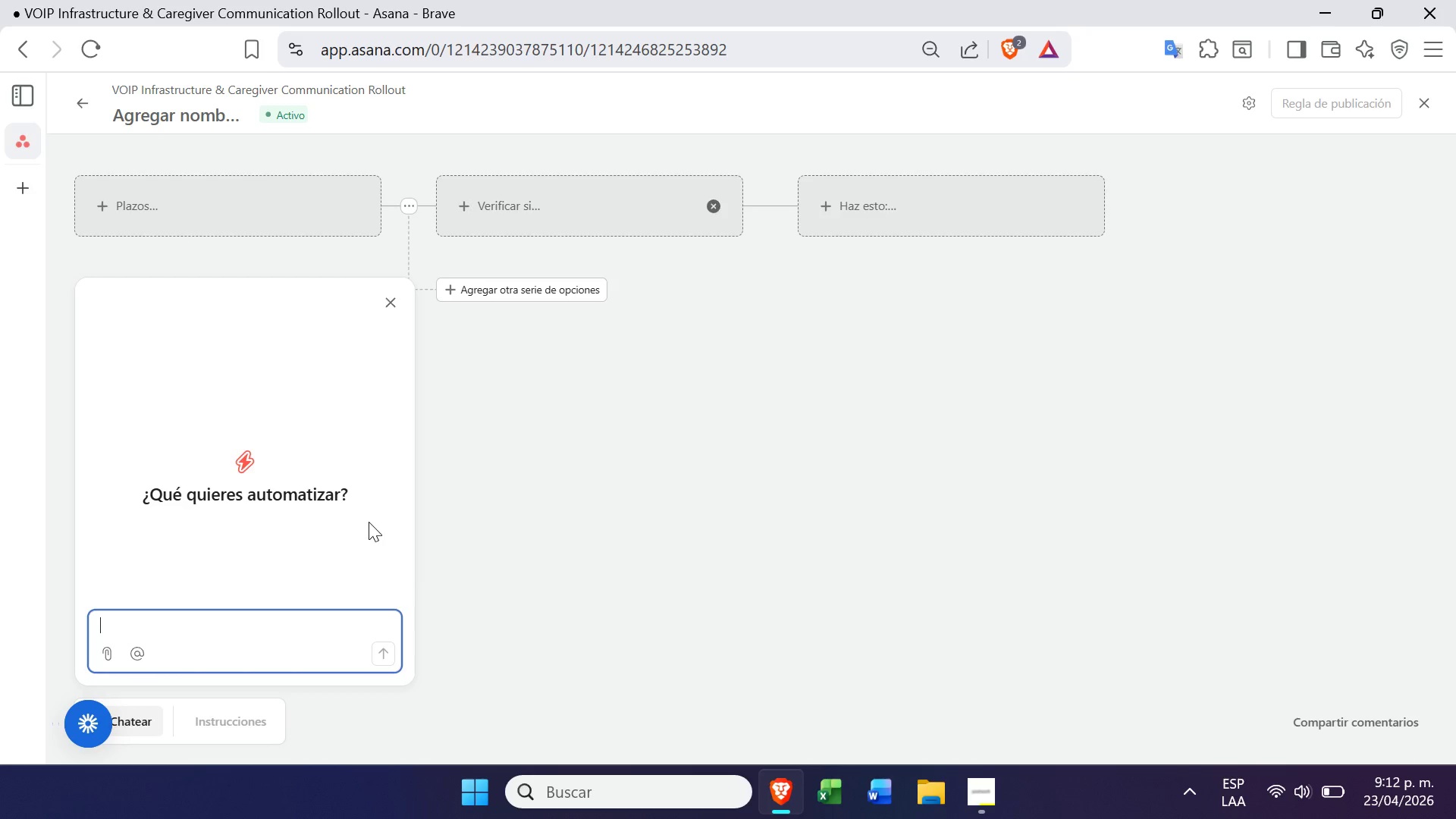 
wait(5.86)
 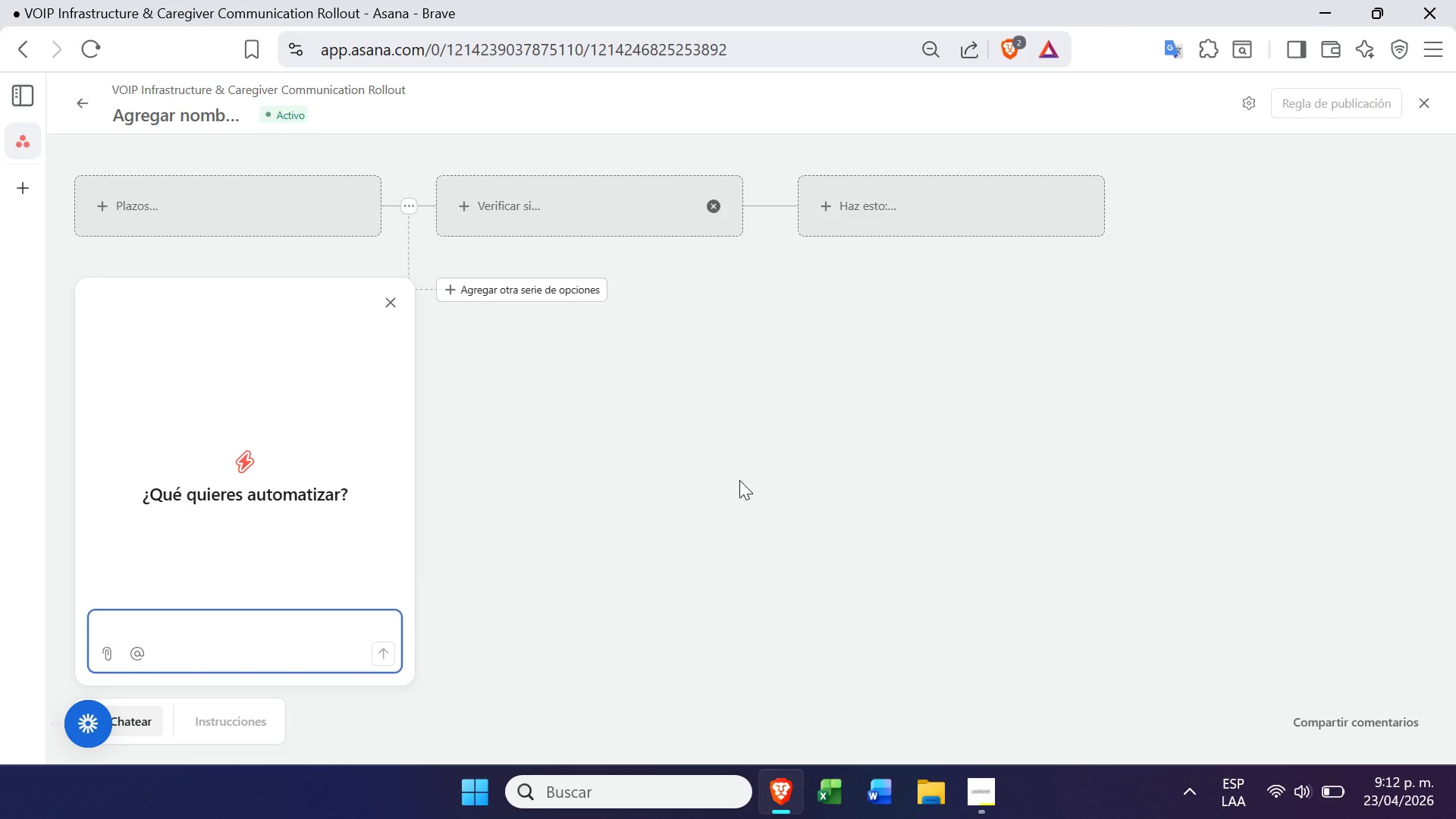 
left_click([391, 303])
 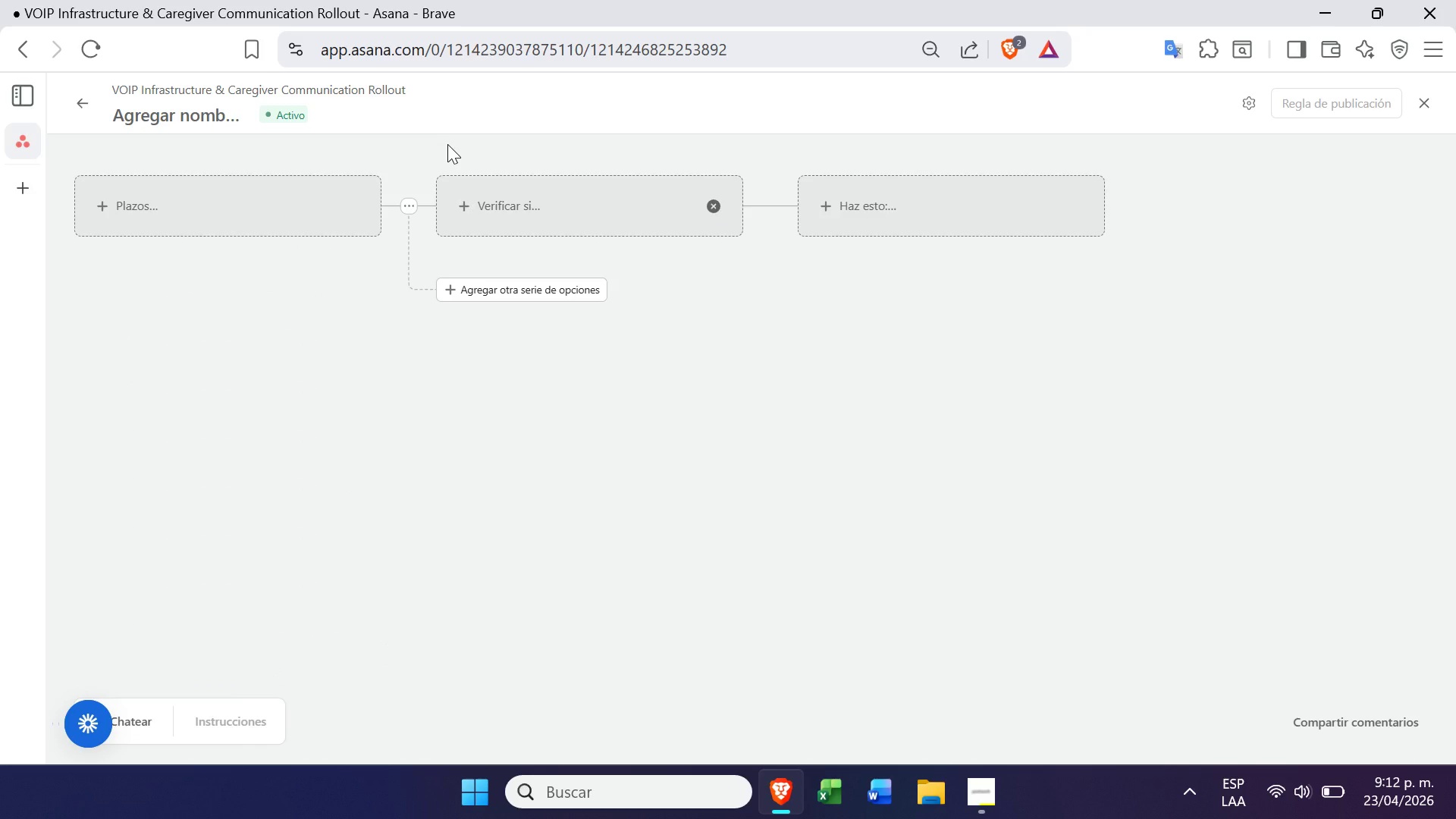 
wait(12.52)
 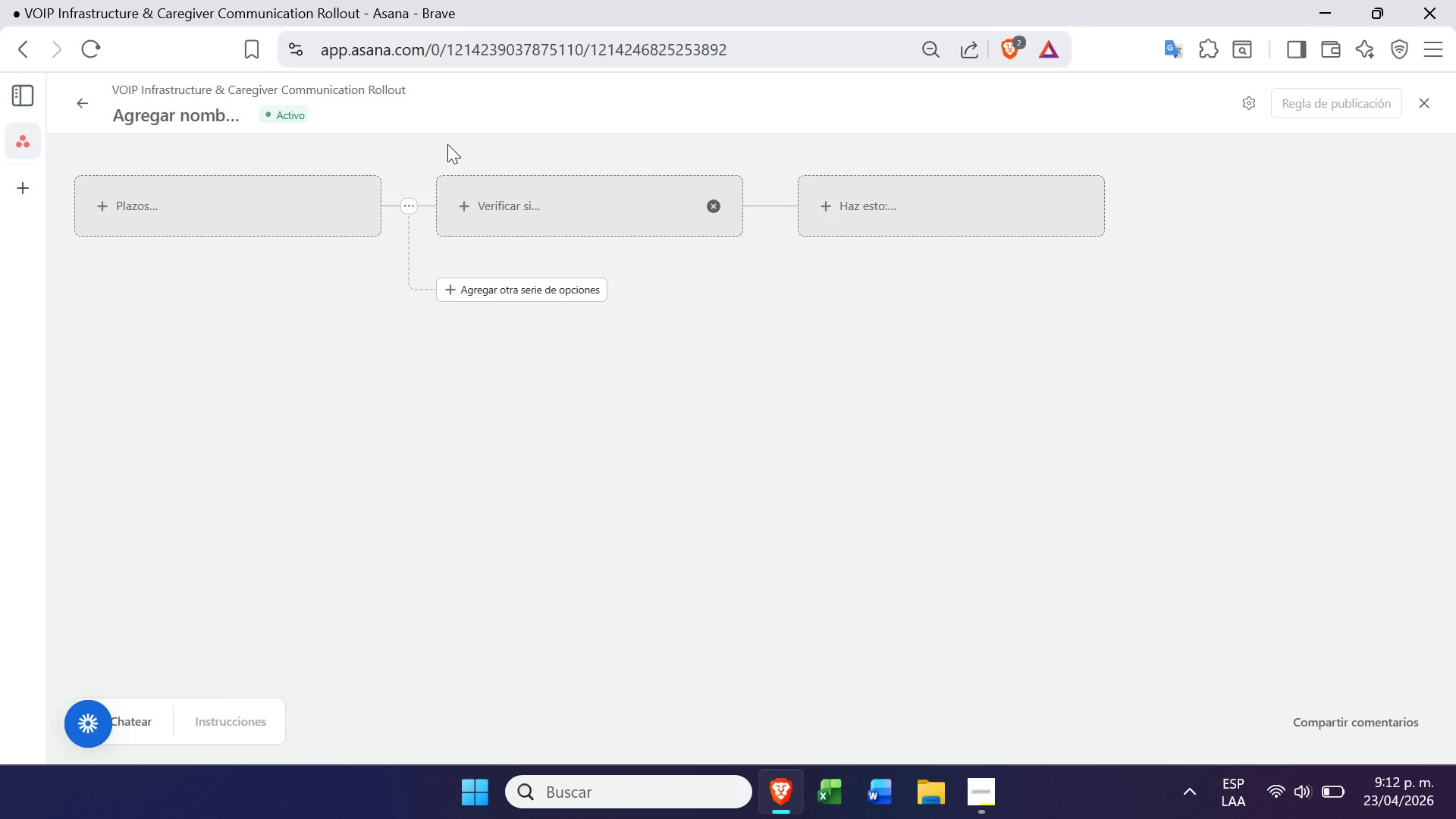 
left_click([149, 190])
 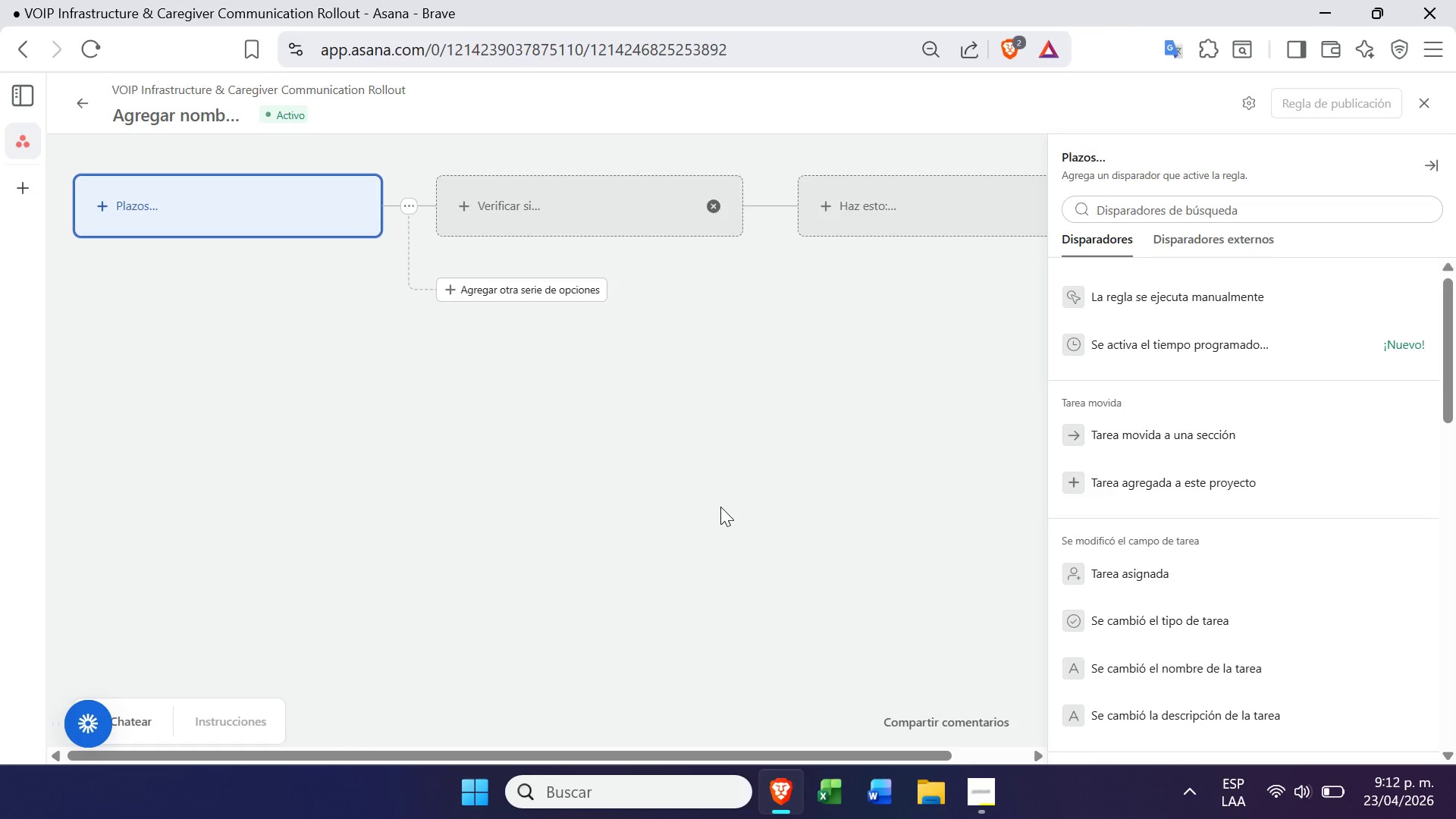 
wait(31.45)
 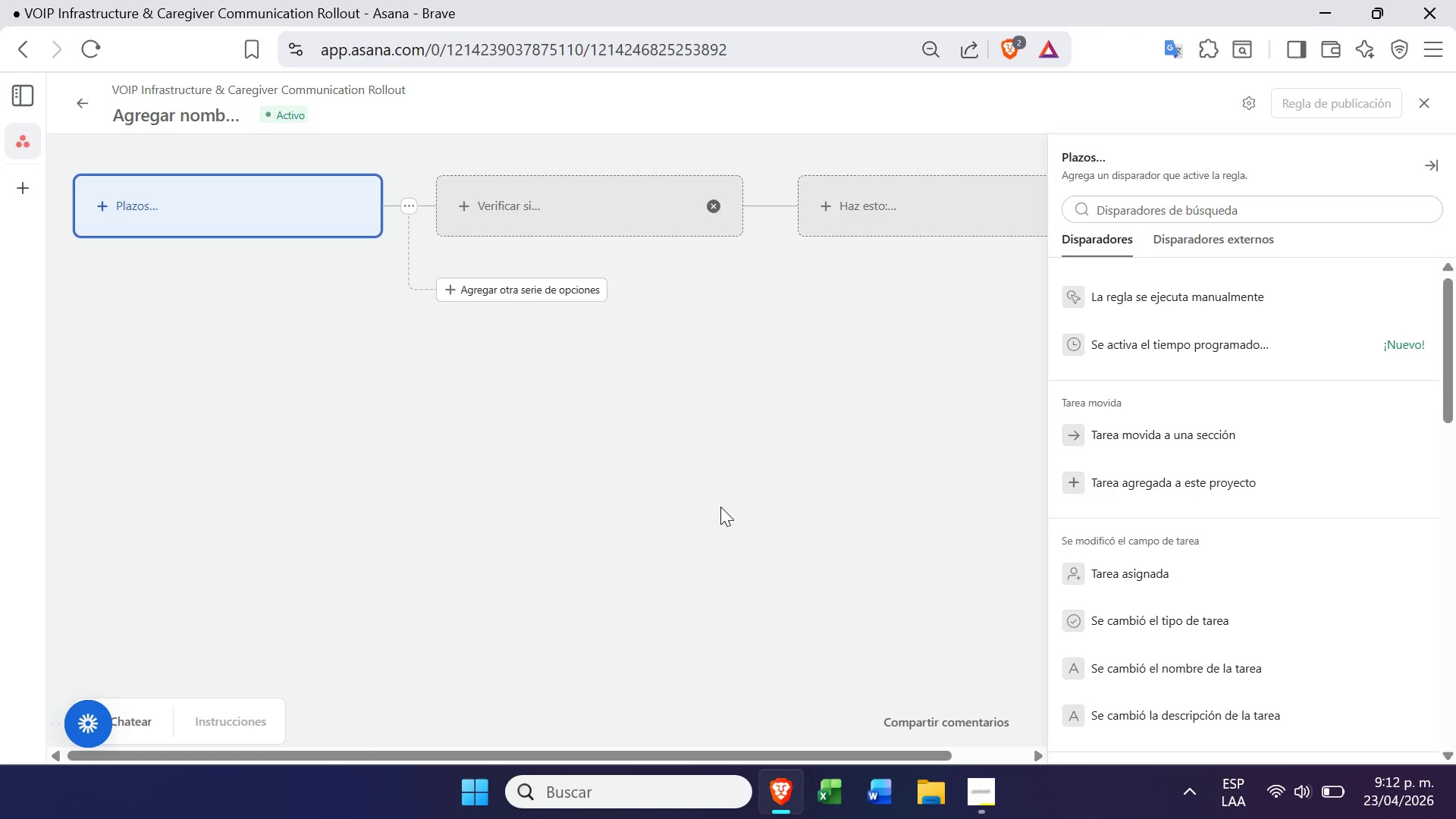 
left_click([1144, 447])
 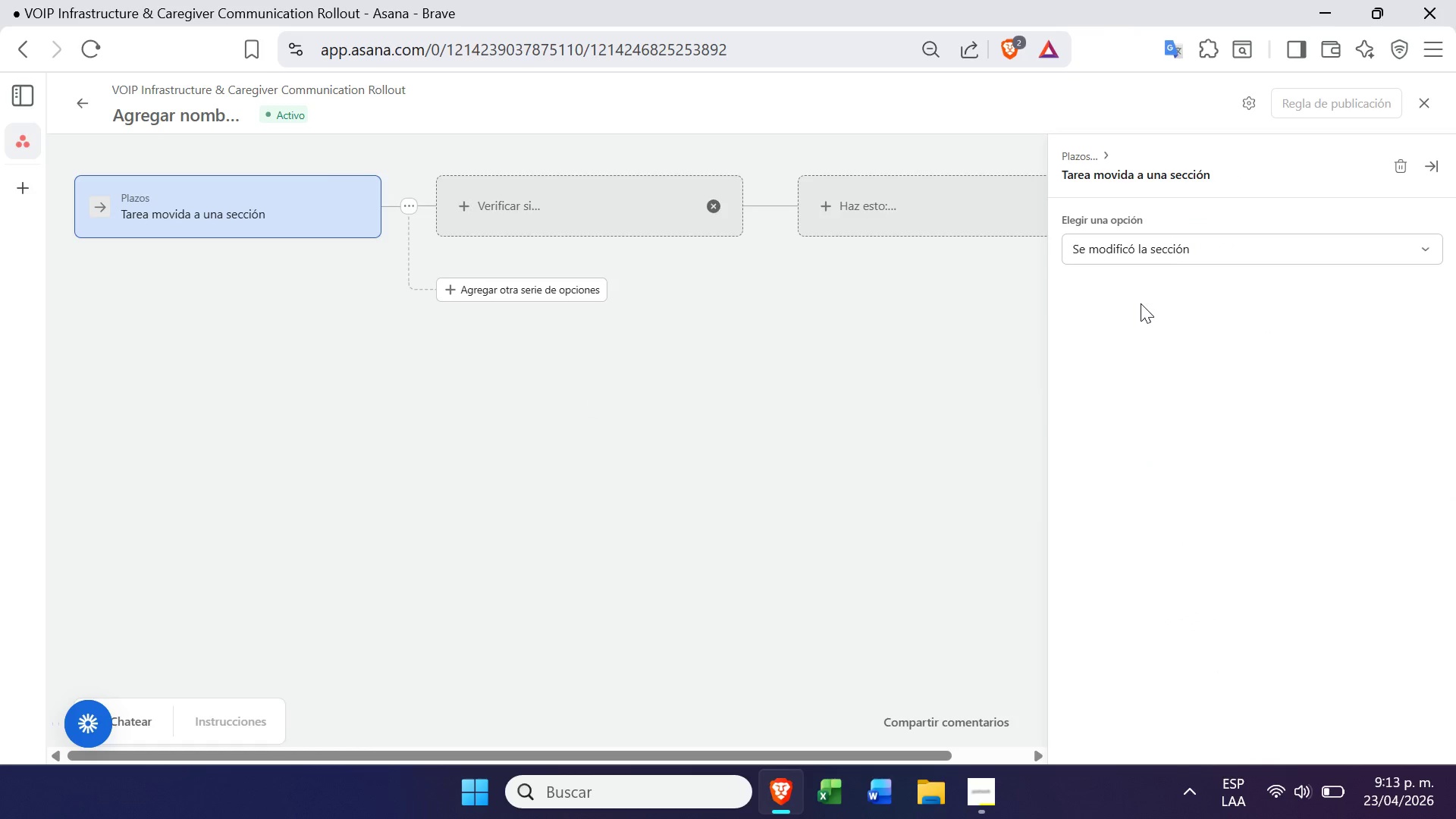 
left_click([1175, 252])
 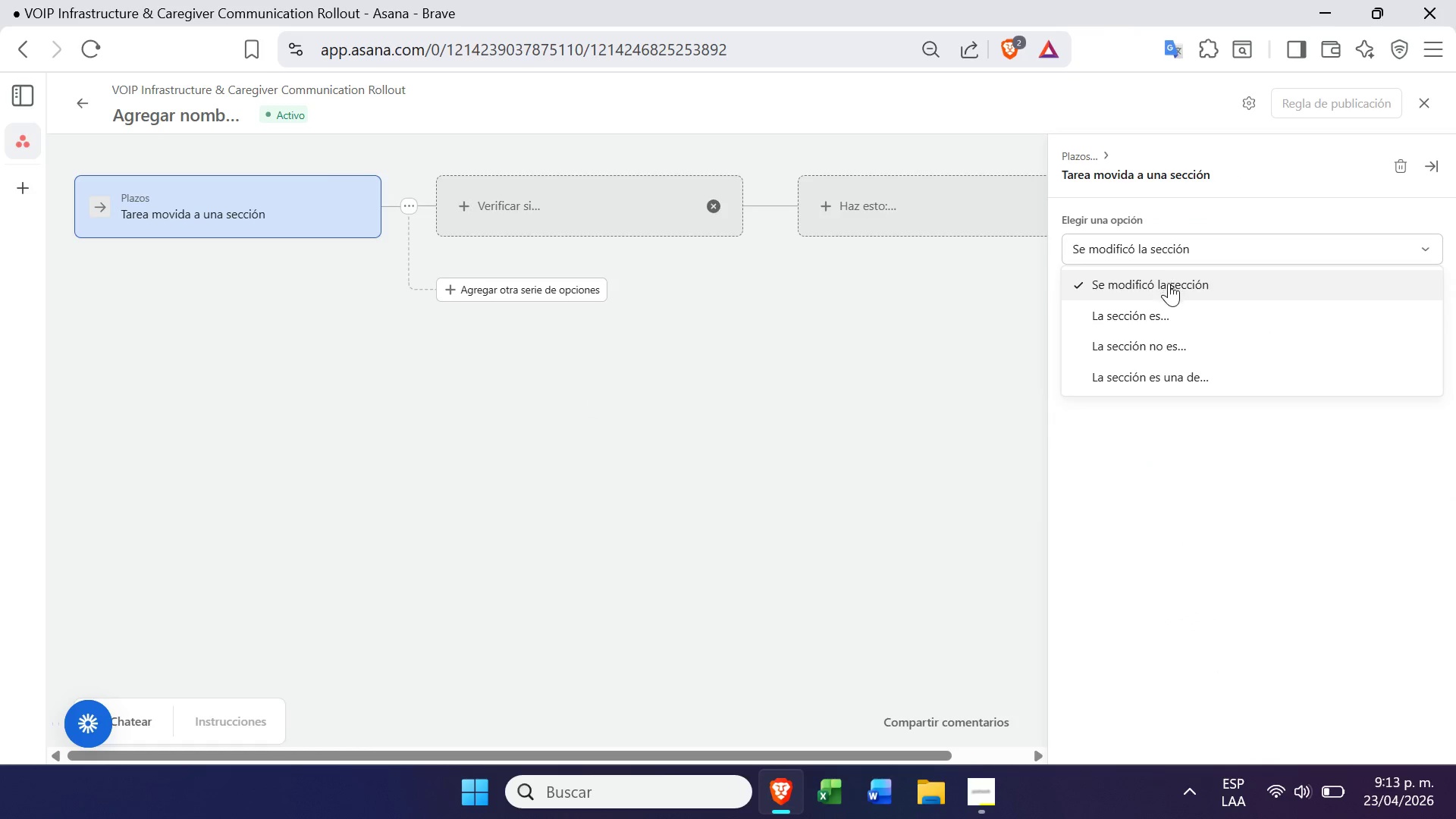 
left_click([1175, 315])
 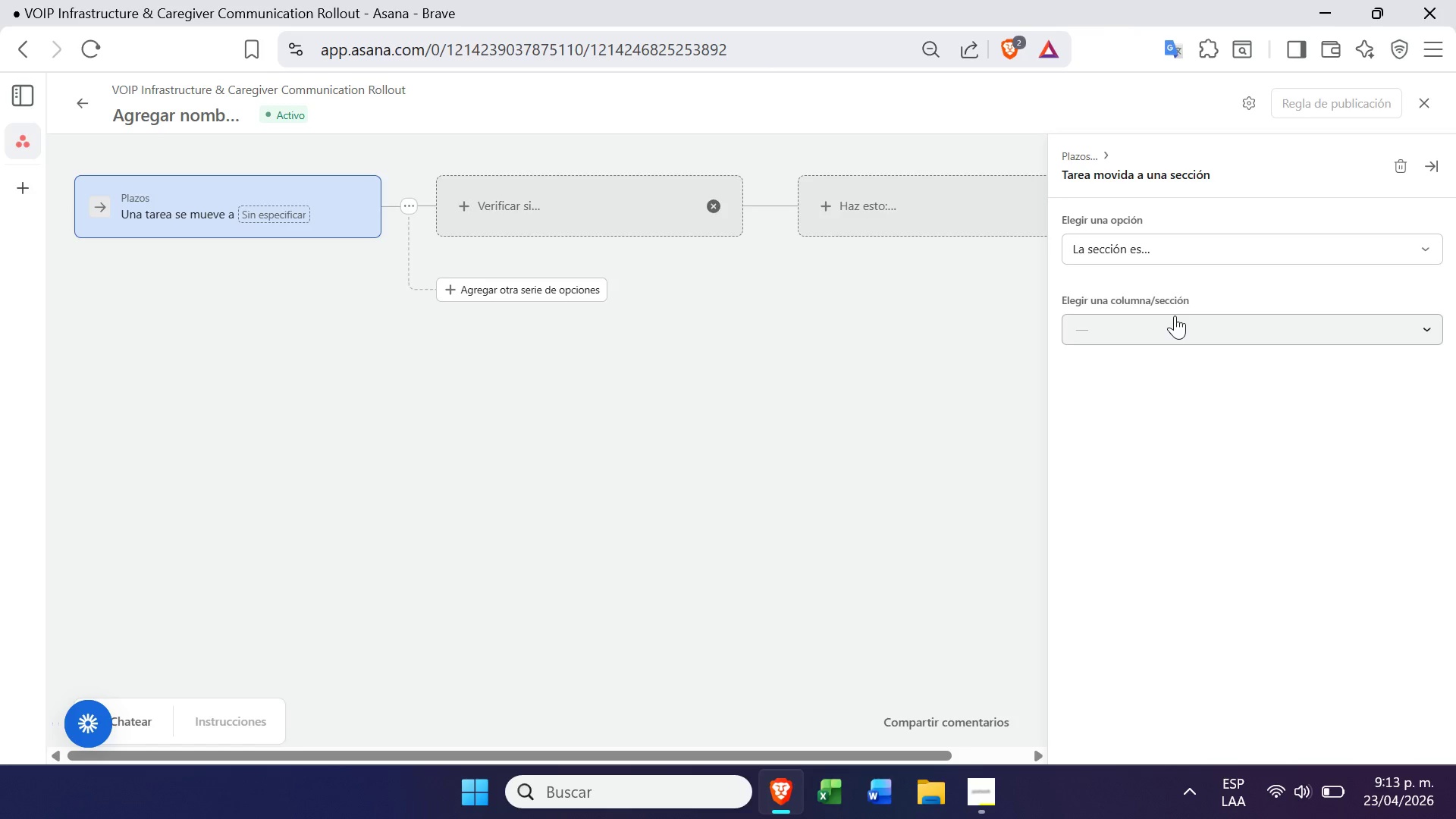 
left_click([1175, 315])
 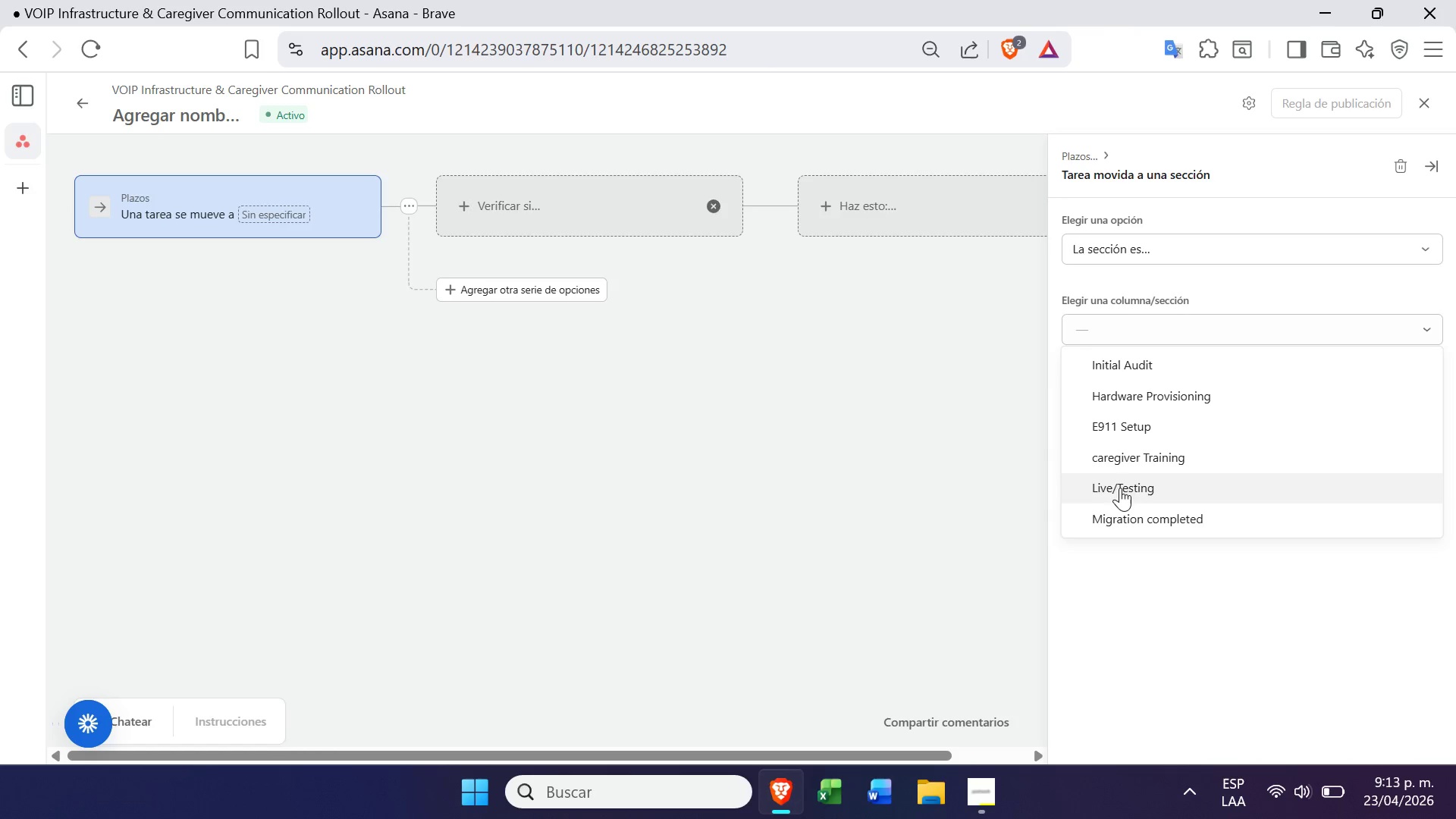 
left_click([1122, 487])
 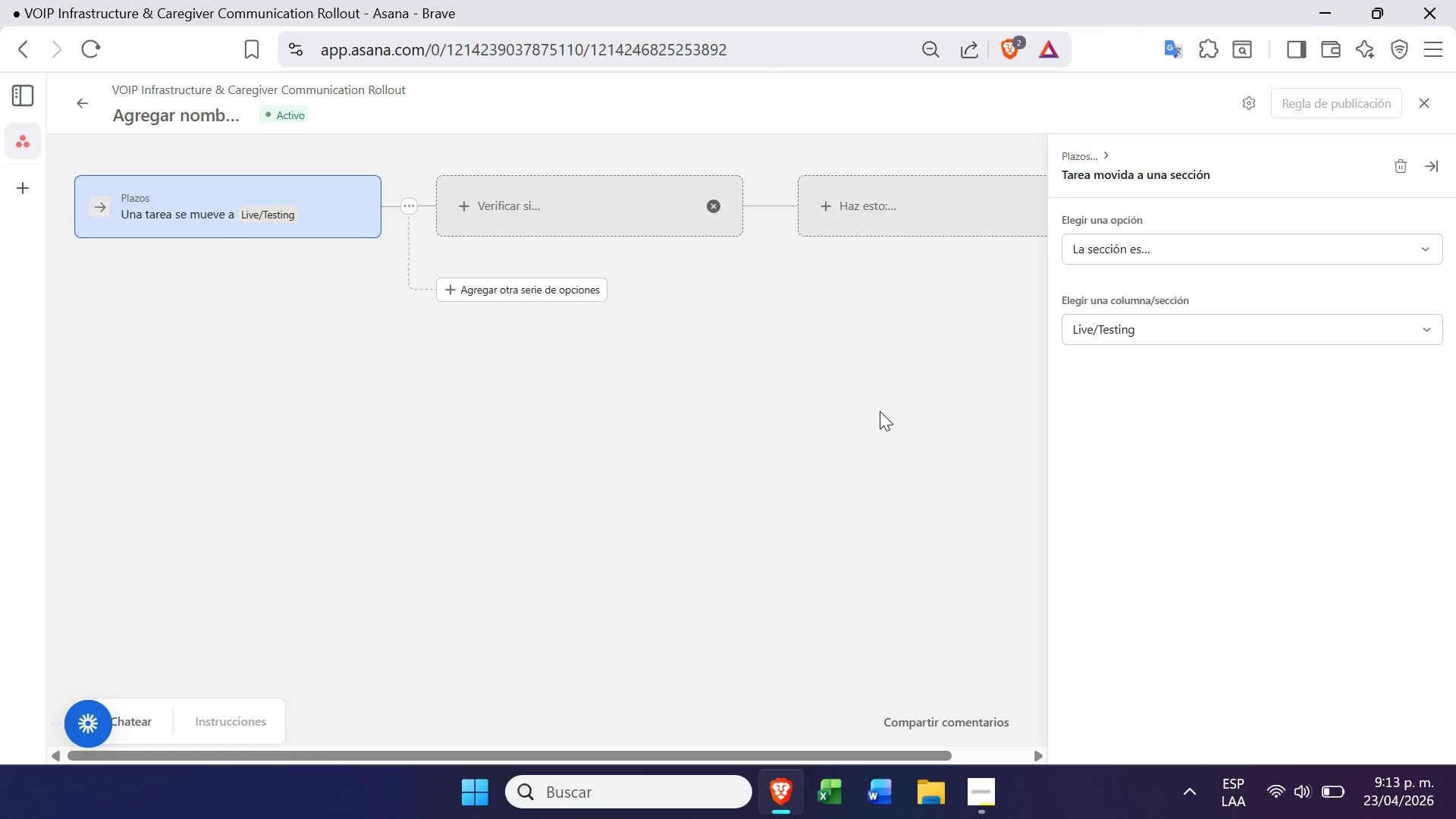 
wait(5.39)
 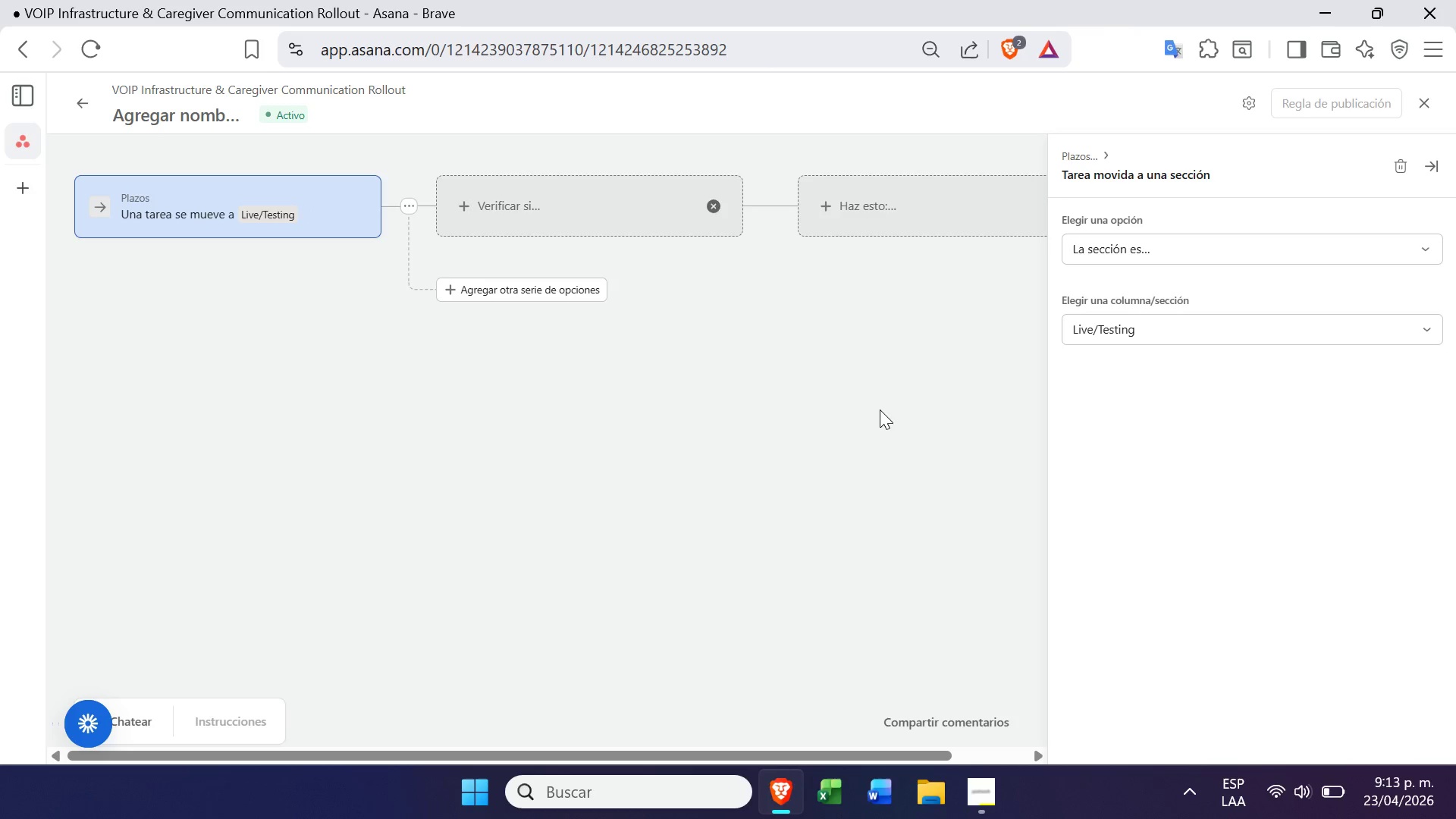 
left_click([880, 411])
 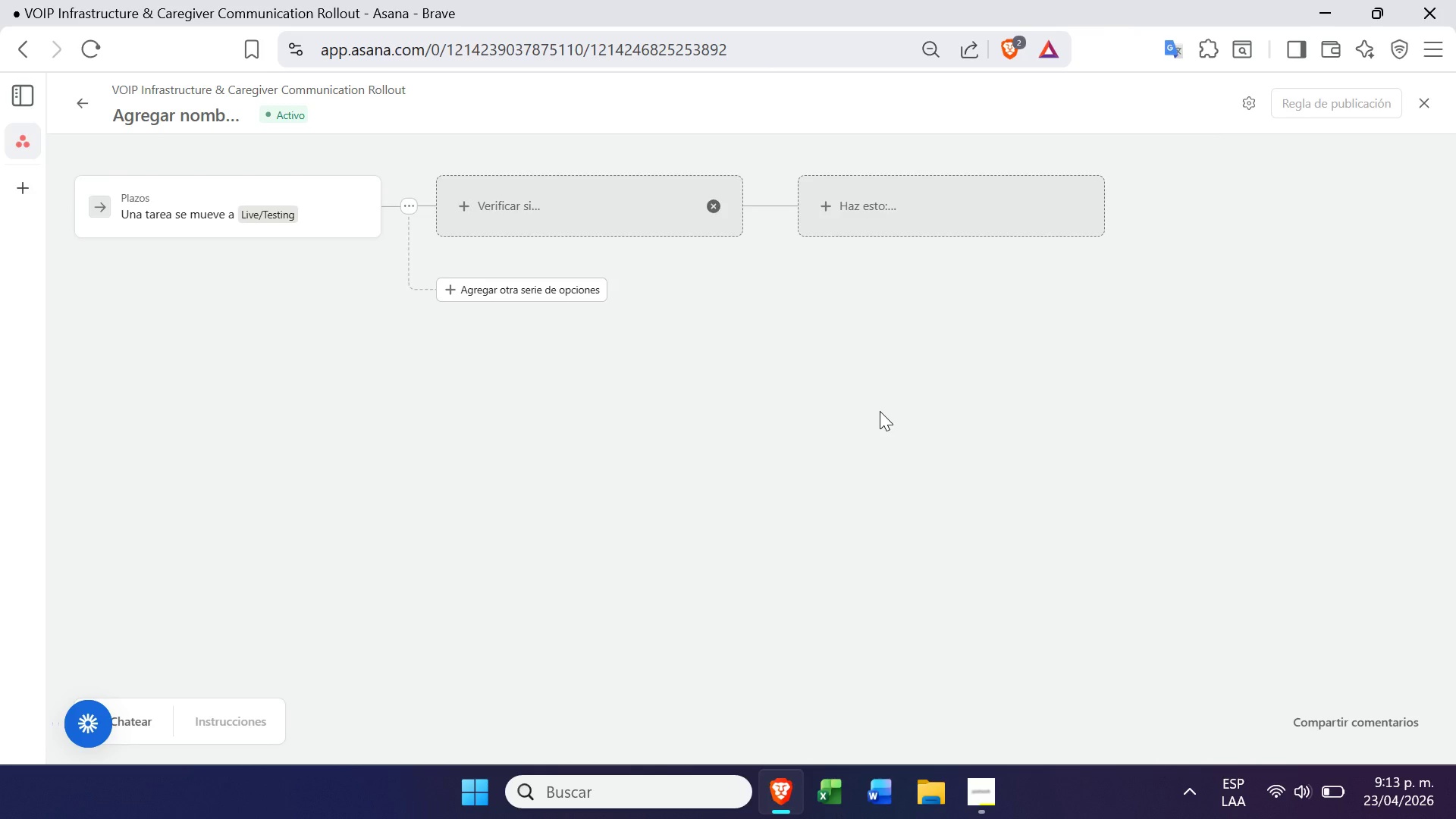 
wait(10.67)
 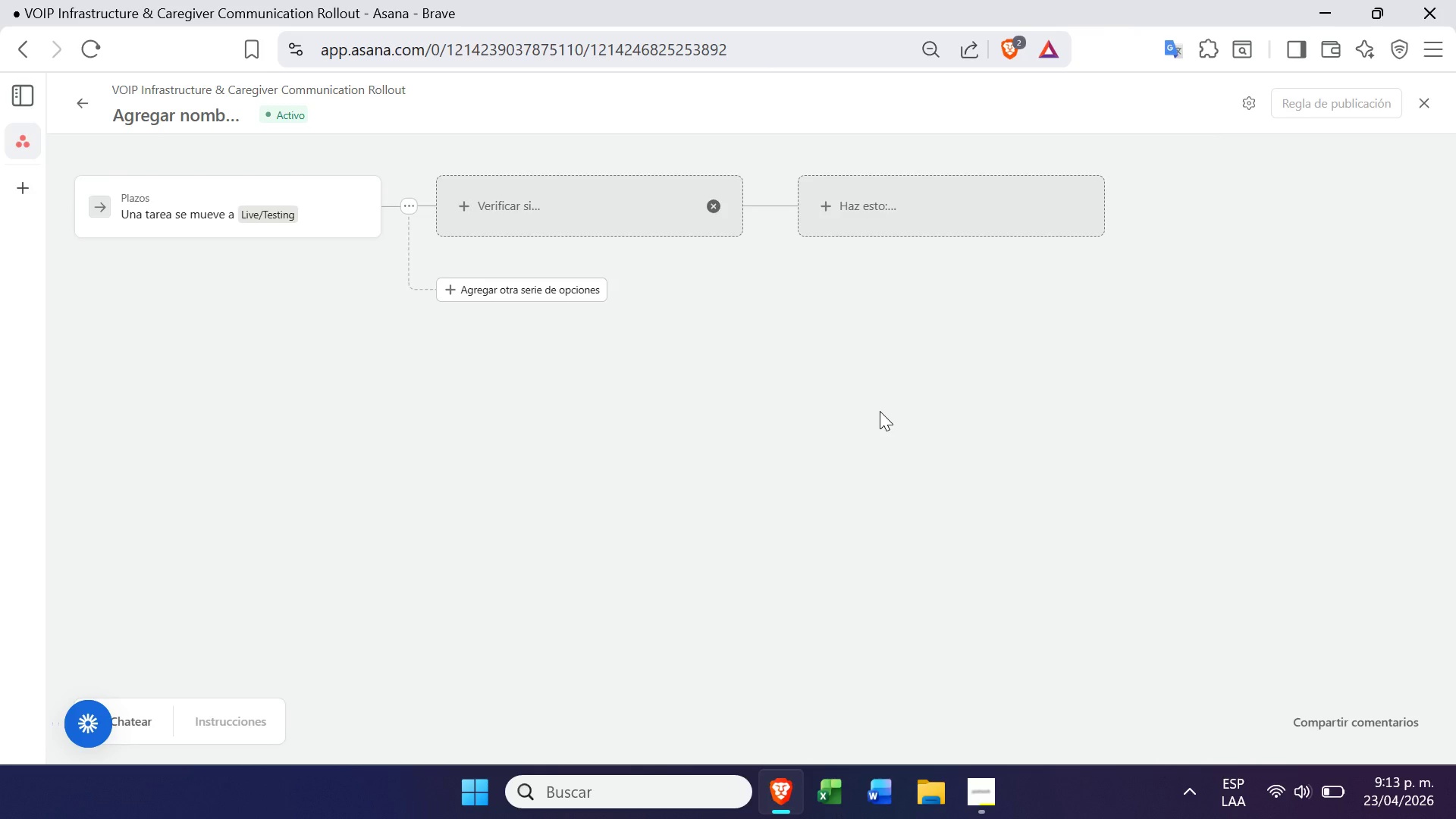 
left_click([712, 207])
 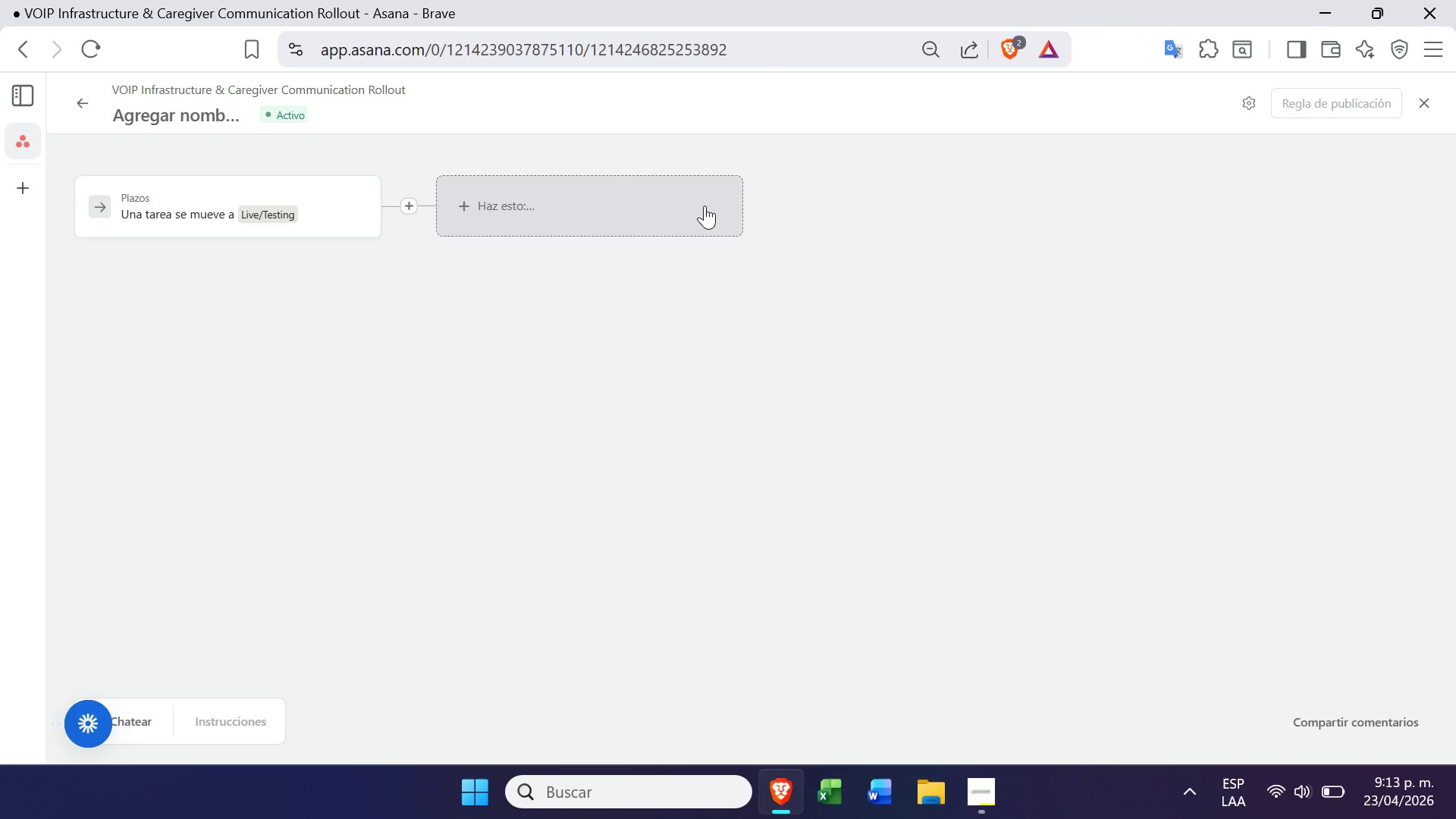 
left_click([712, 207])
 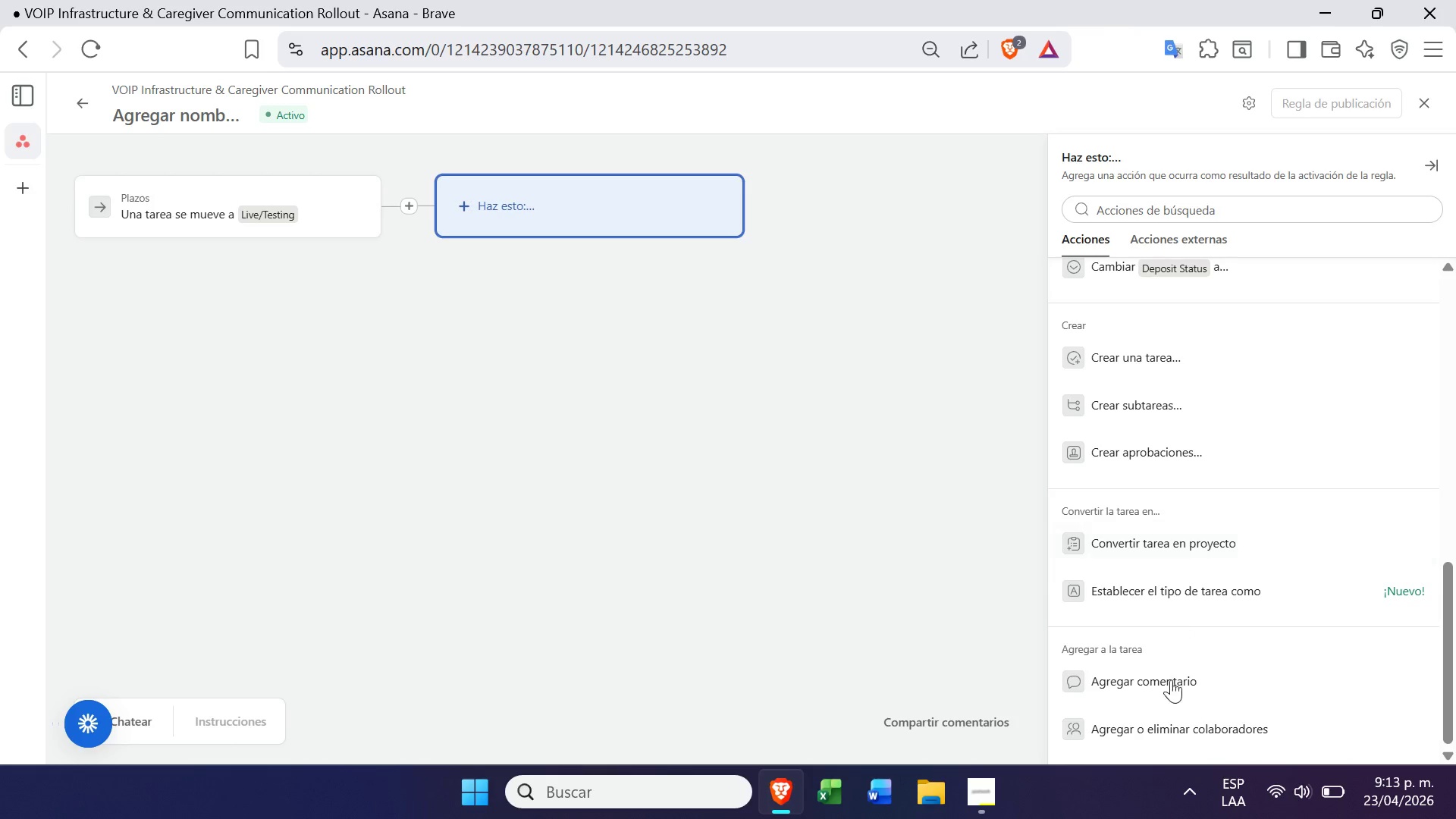 
left_click([1165, 692])
 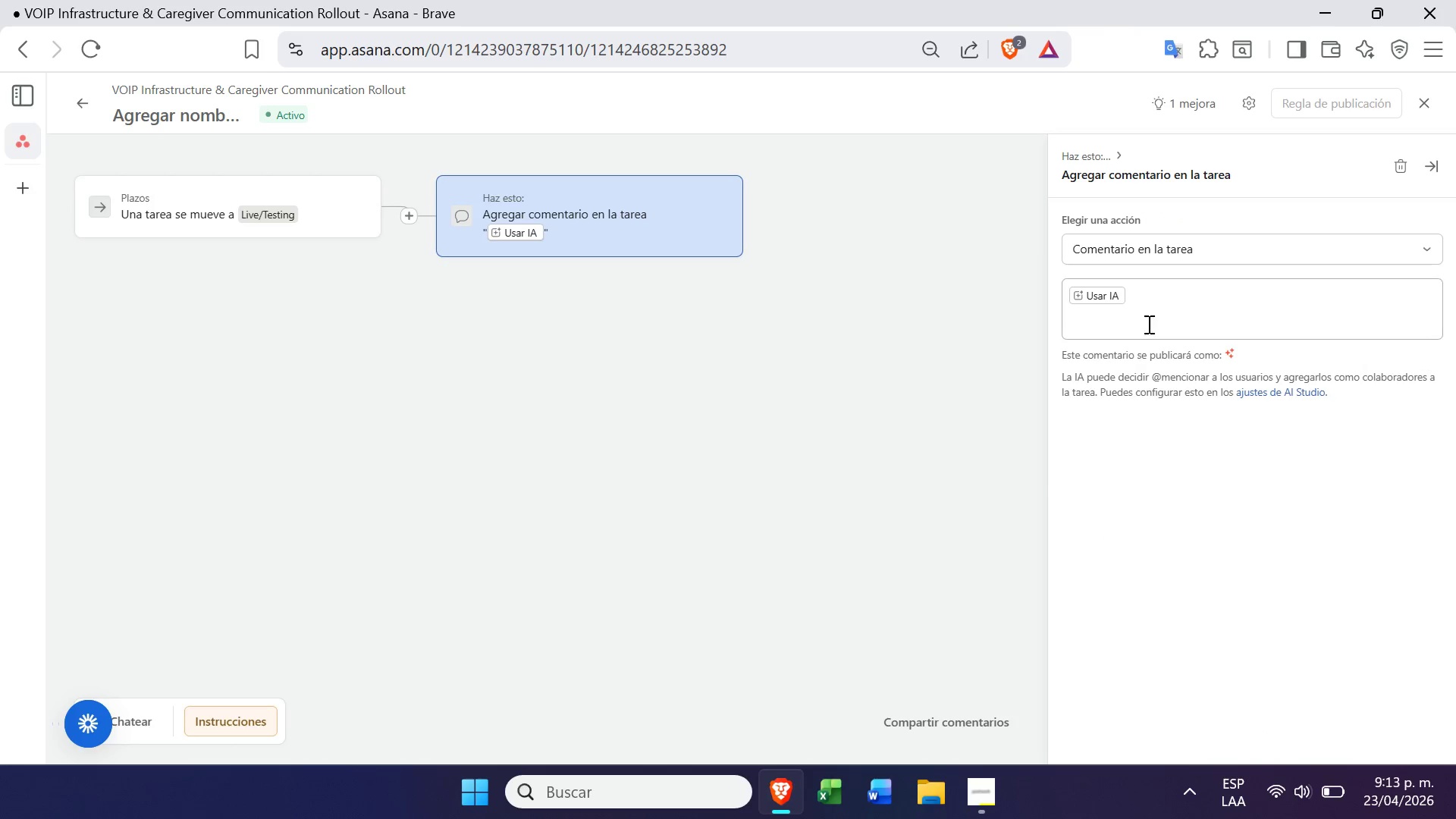 
left_click([1174, 308])
 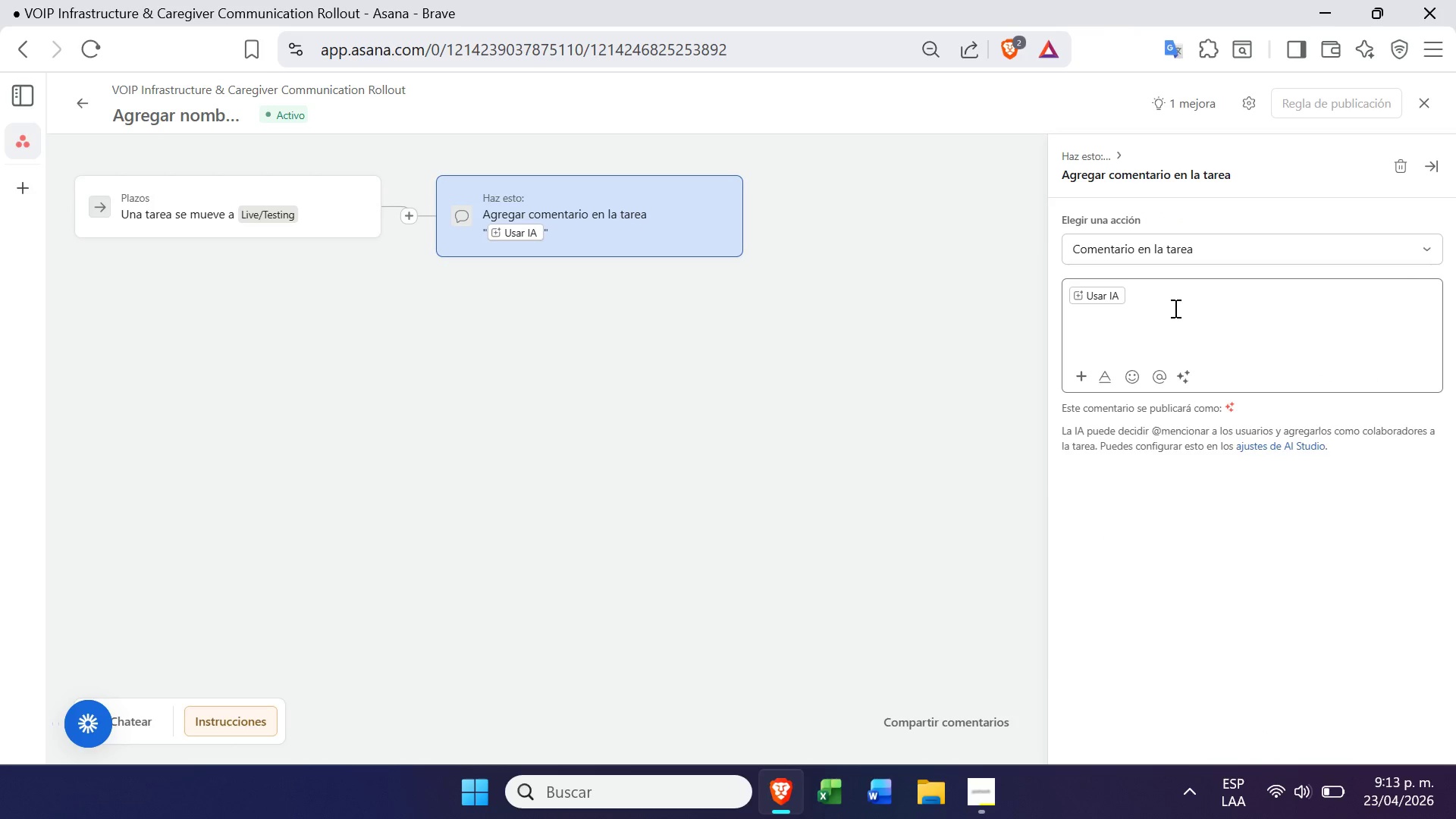 
key(Control+ControlLeft)
 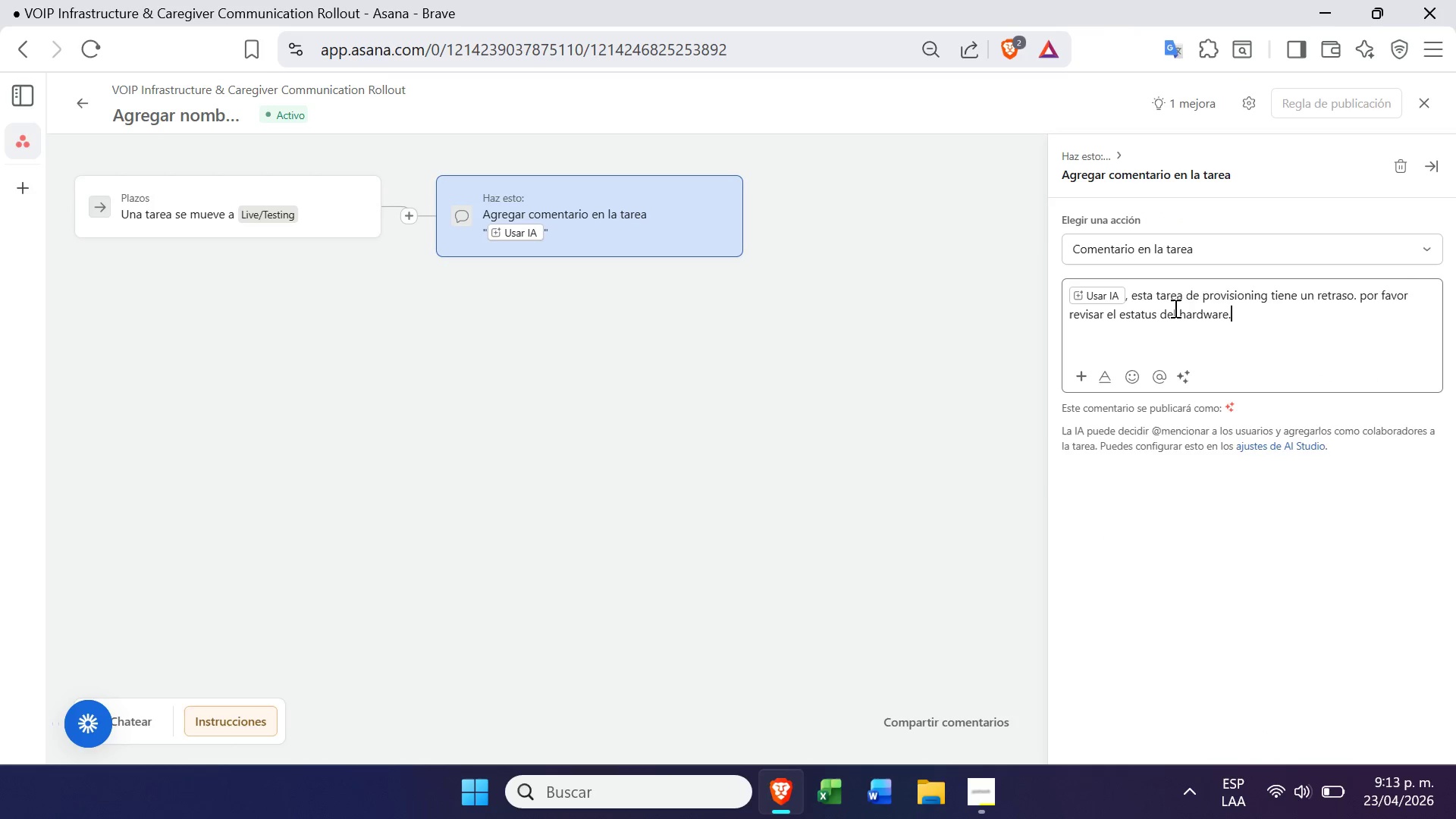 
key(Control+V)
 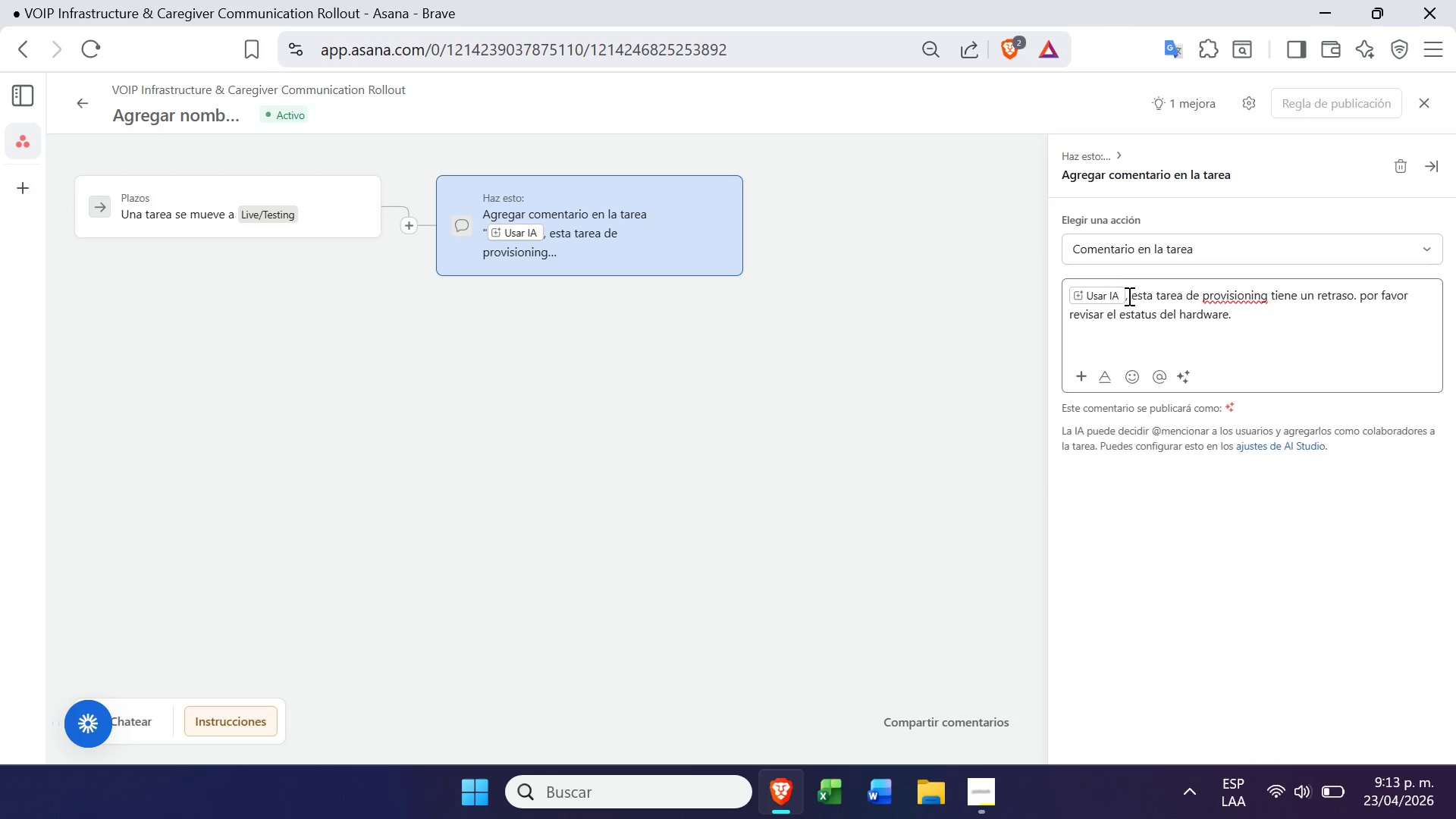 
left_click([1135, 297])
 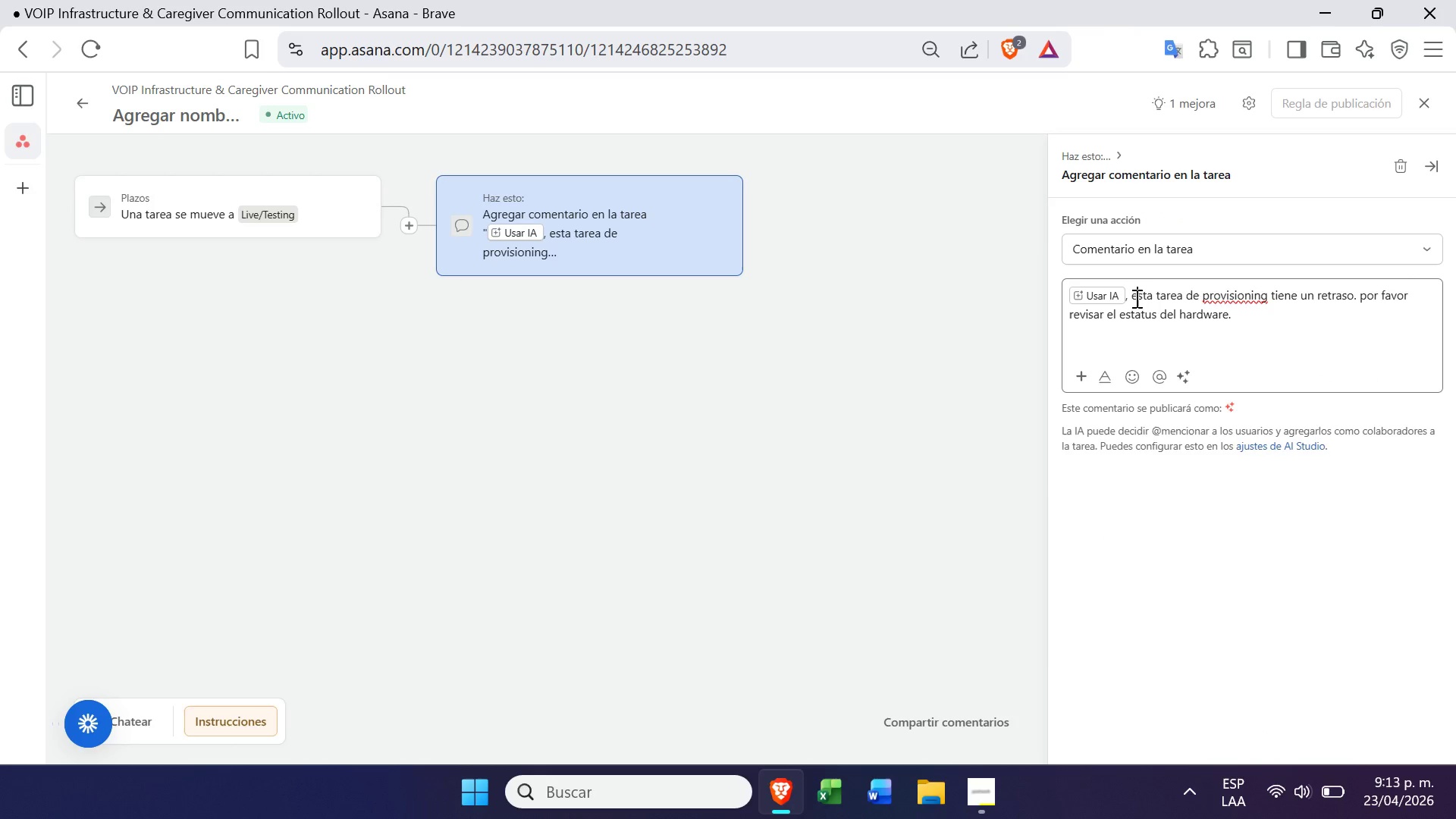 
left_click([1134, 300])
 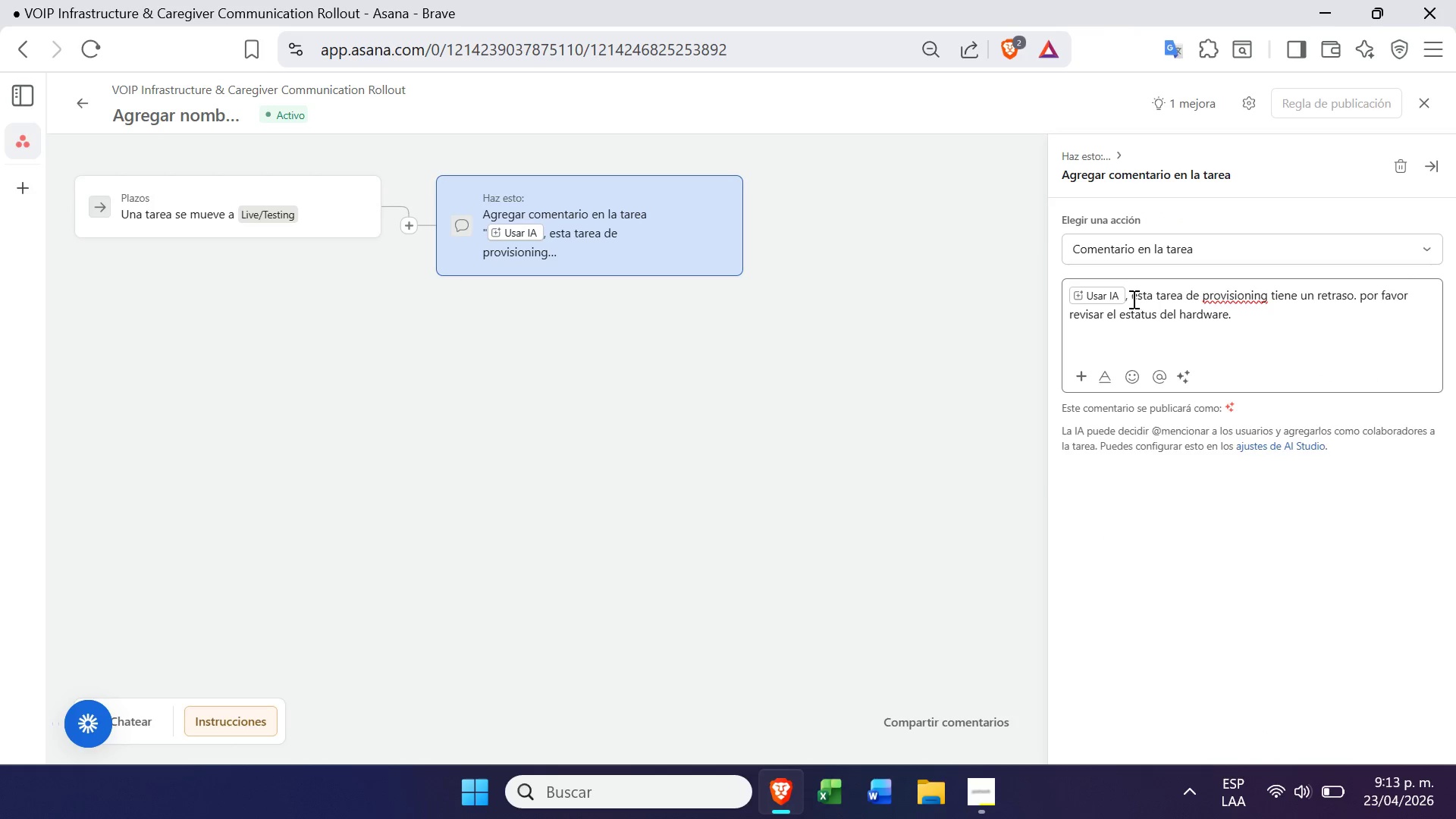 
left_click([1131, 299])
 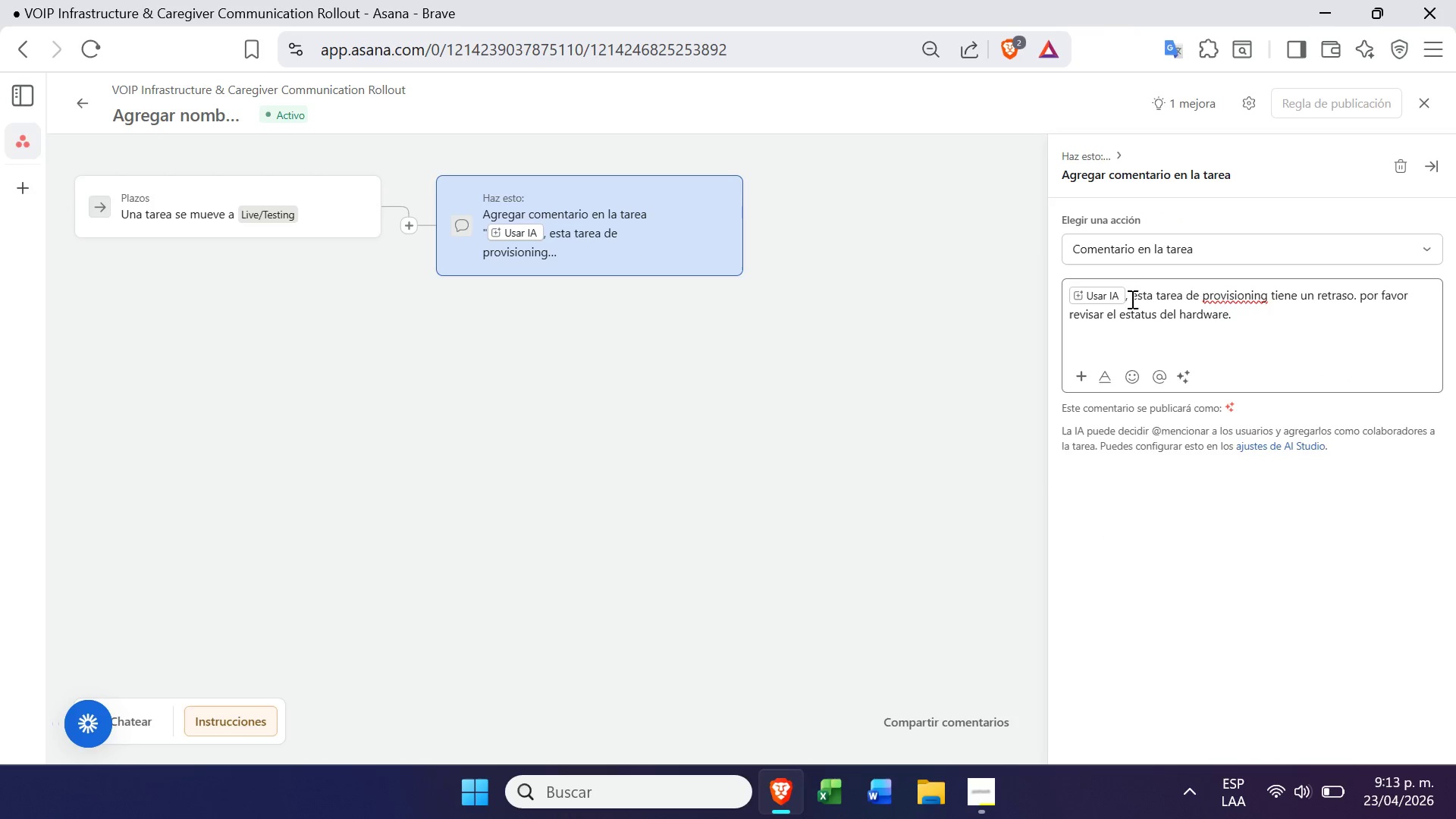 
key(Alt+Control+AltLeft)
 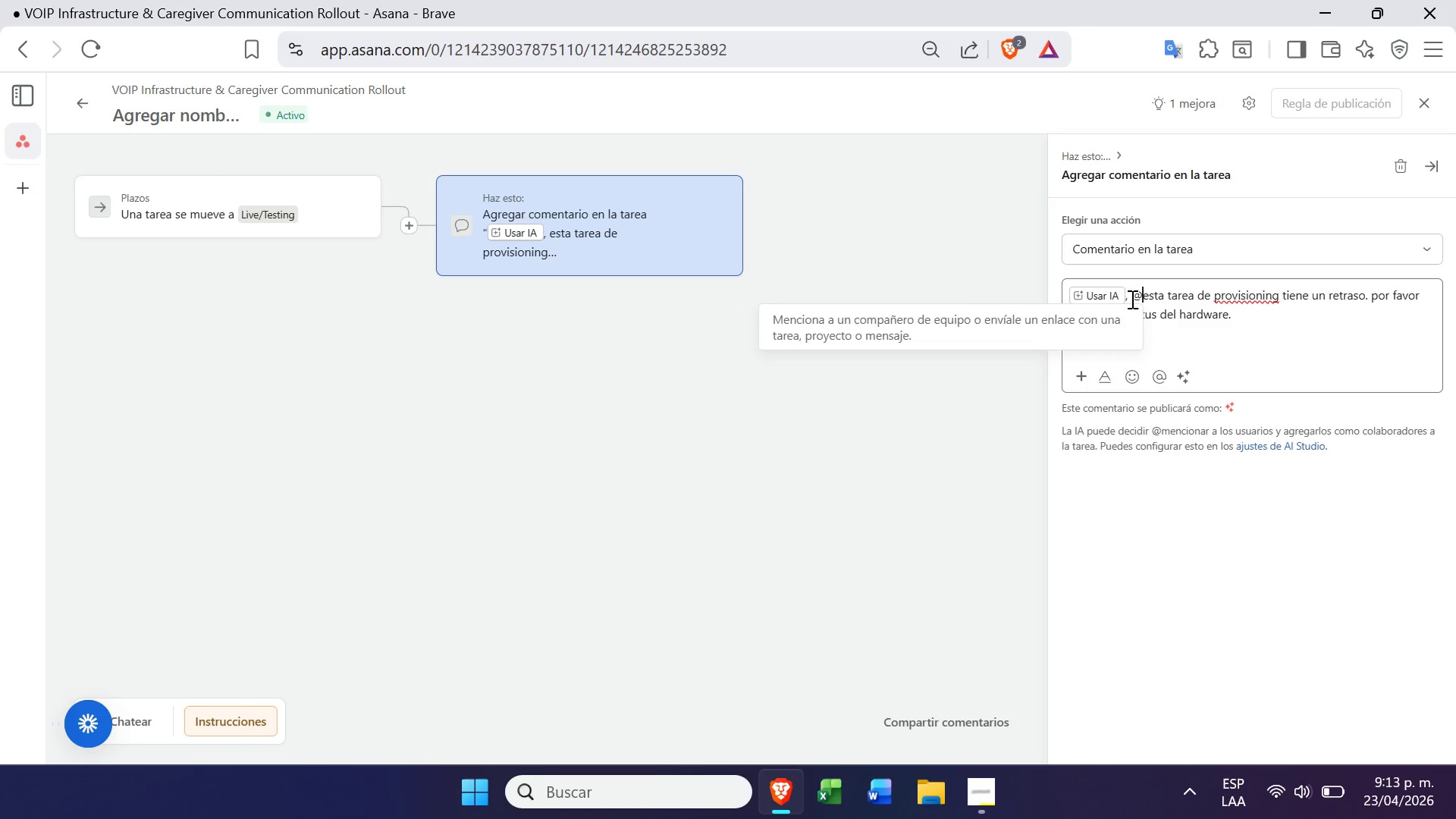 
key(Alt+Control+Q)
 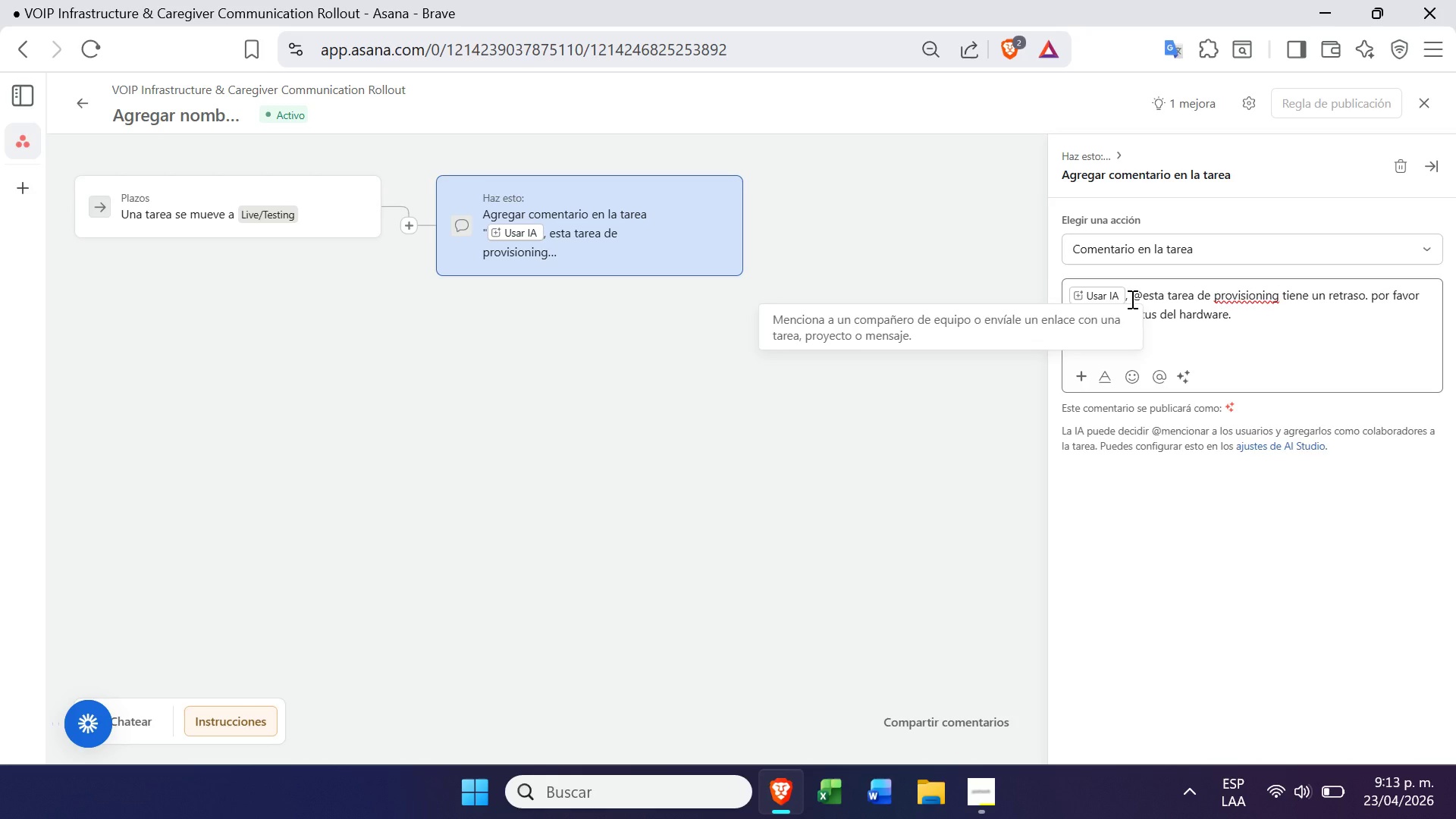 
type(HR ma)
key(Backspace)
key(Backspace)
key(Backspace)
type( manager )
 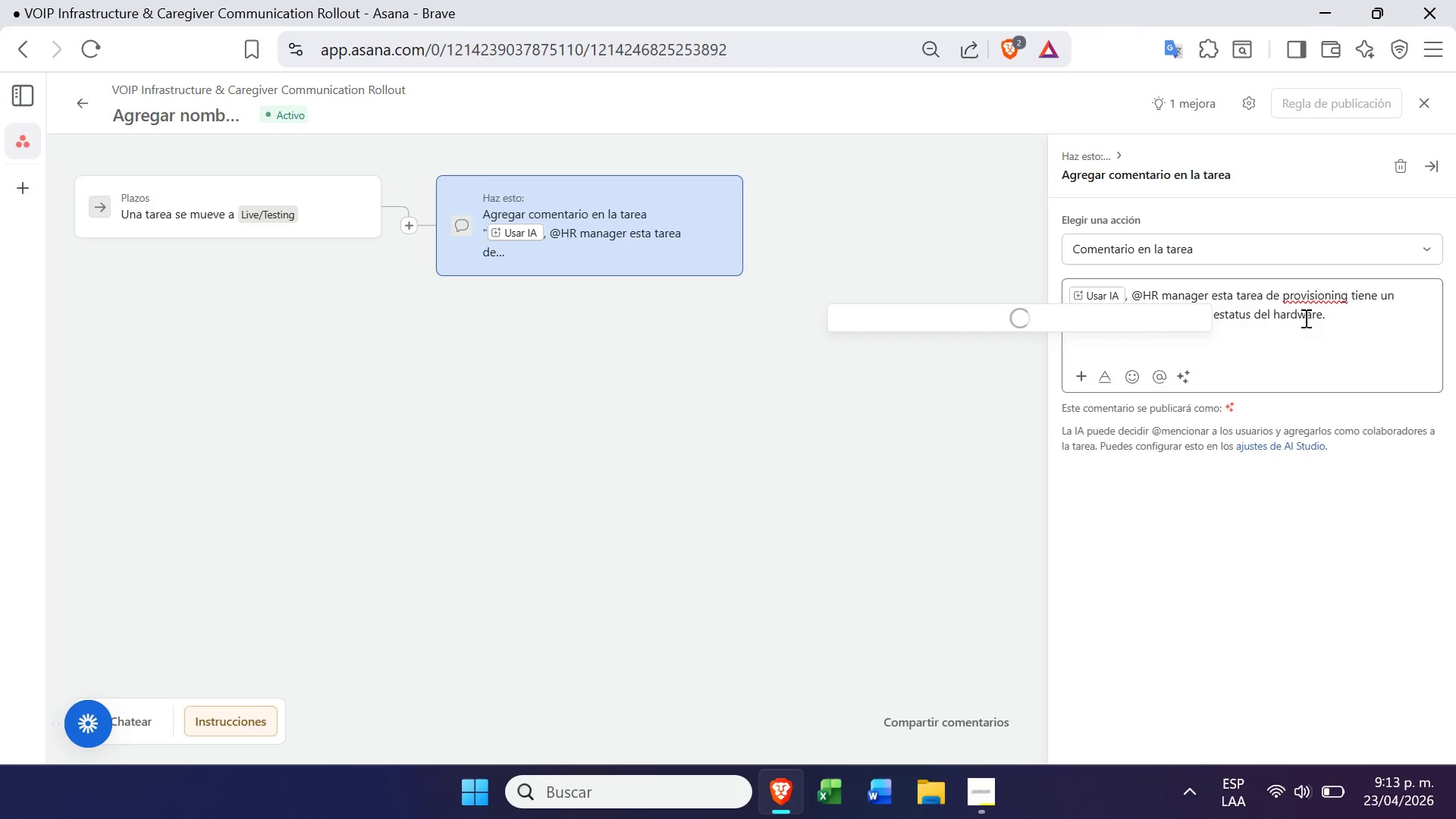 
left_click([1313, 319])
 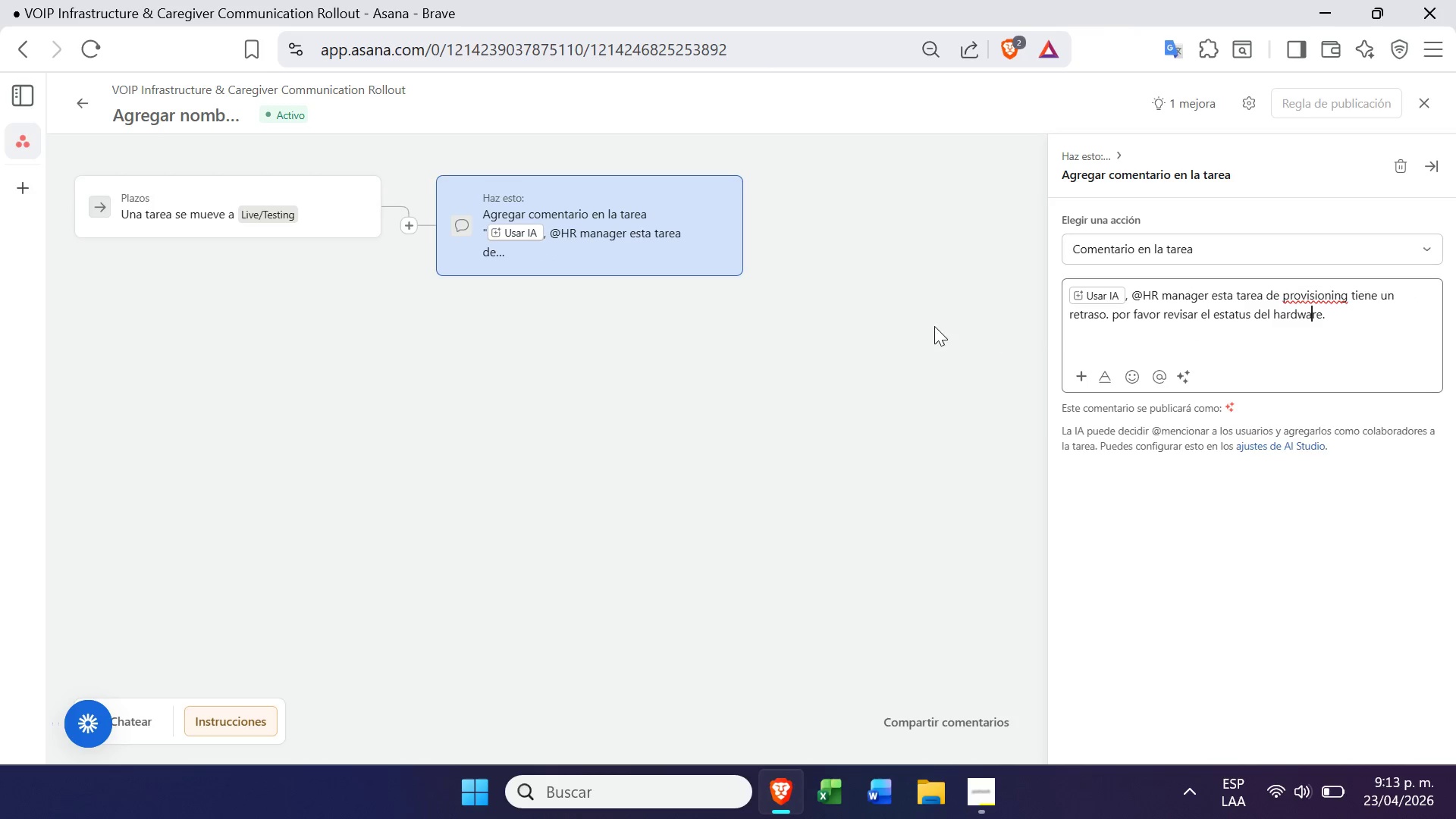 
left_click([933, 326])
 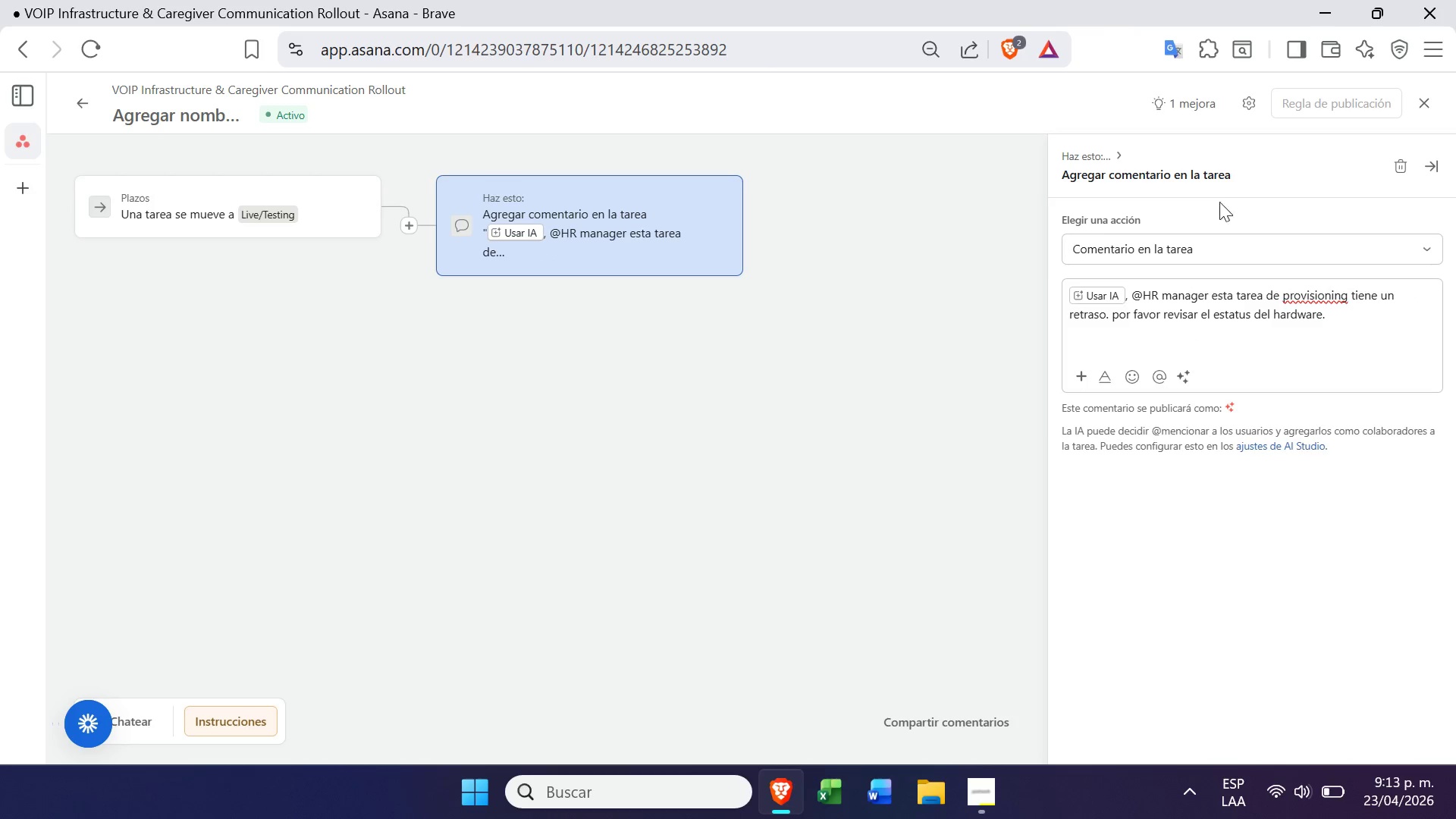 
left_click([1020, 270])
 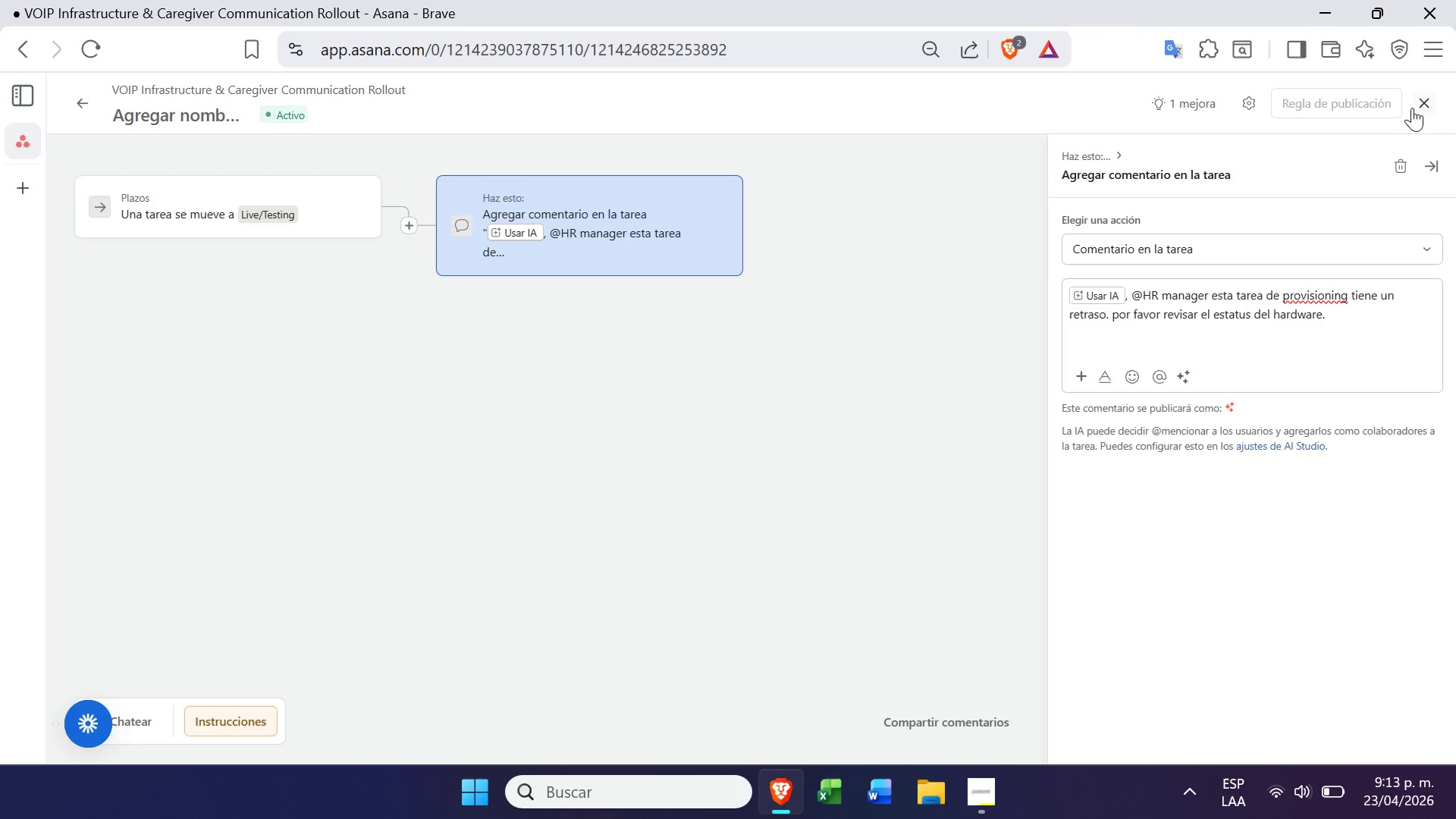 
left_click([1365, 98])
 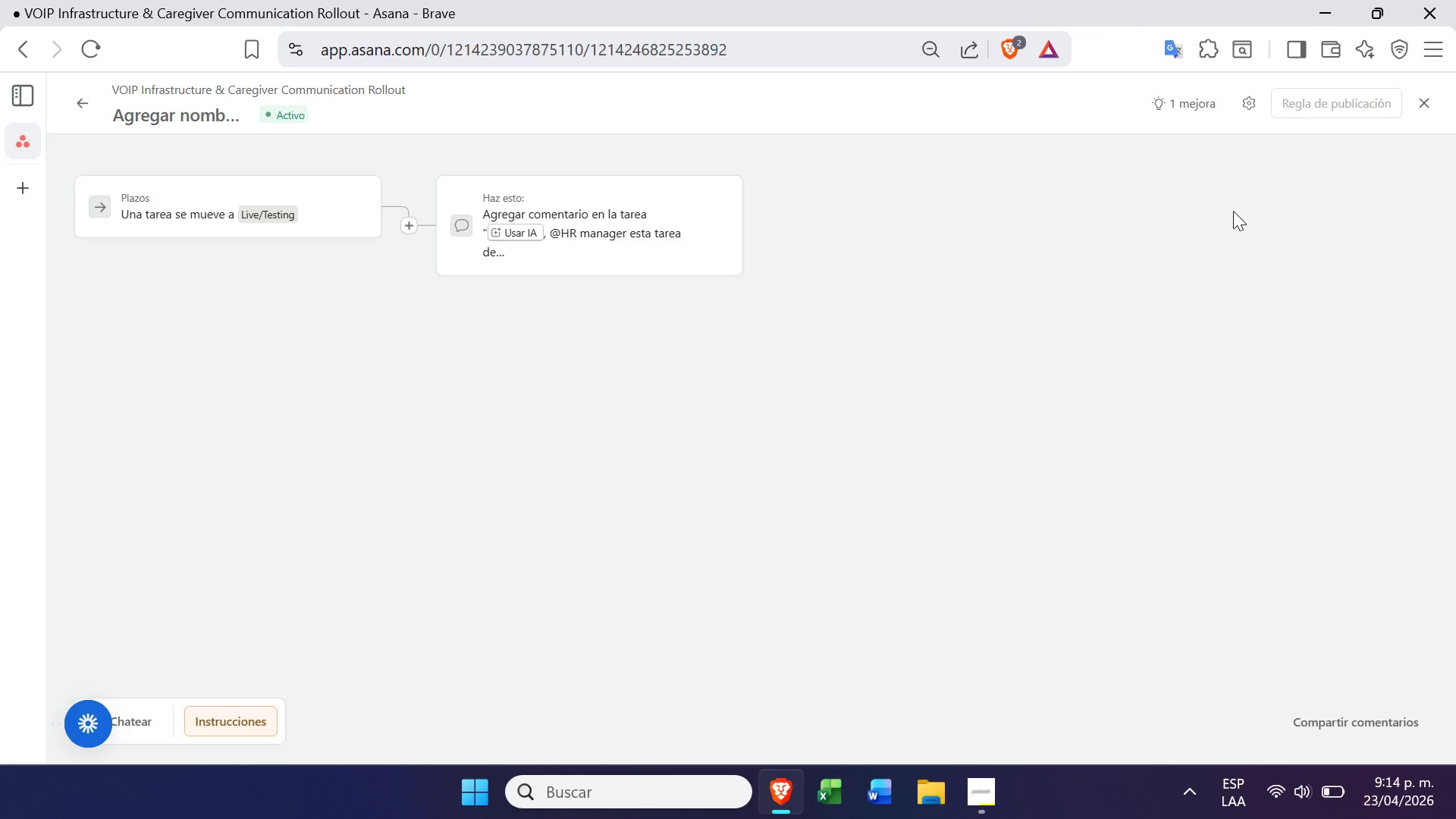 
wait(11.45)
 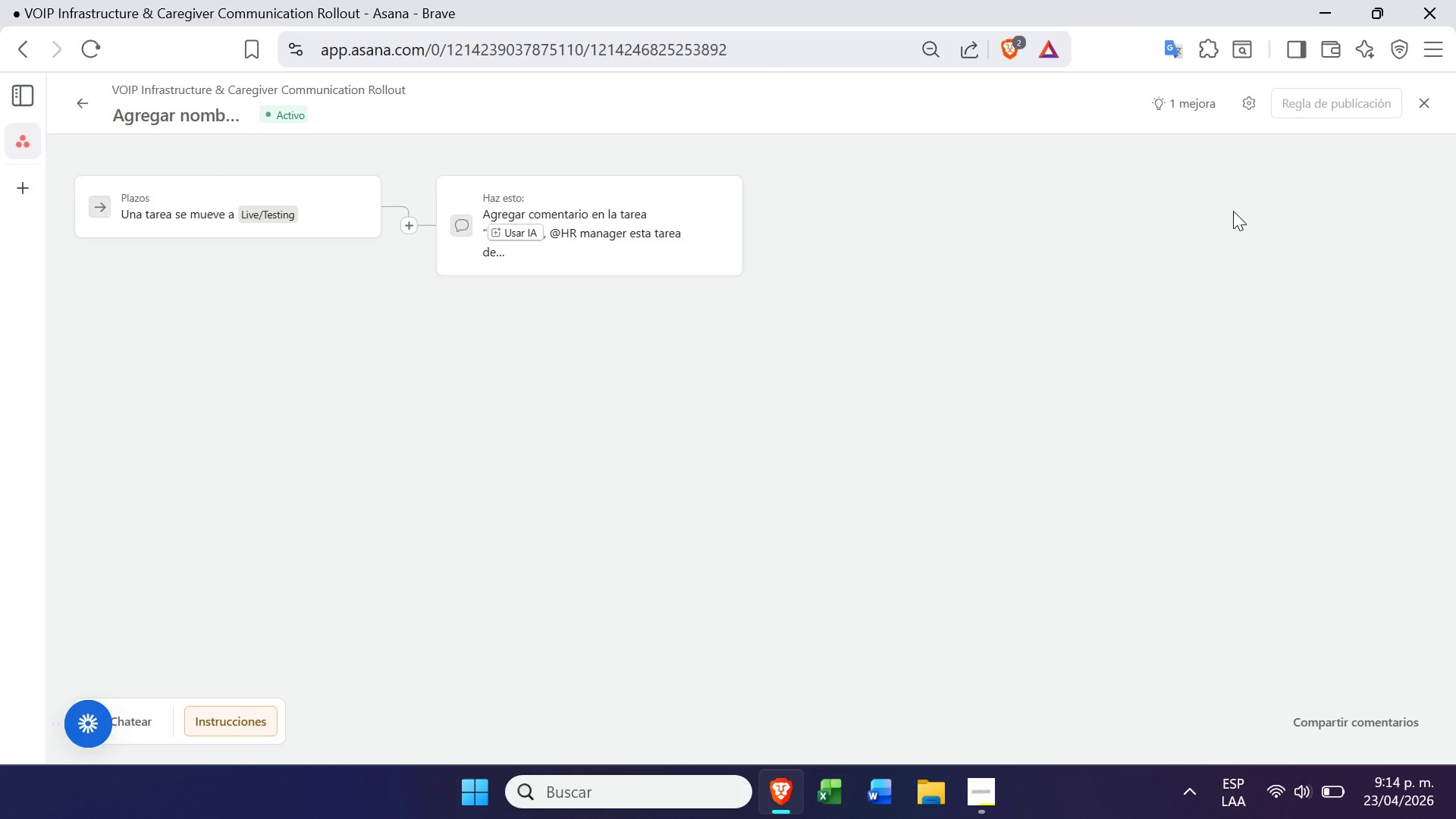 
left_click([304, 224])
 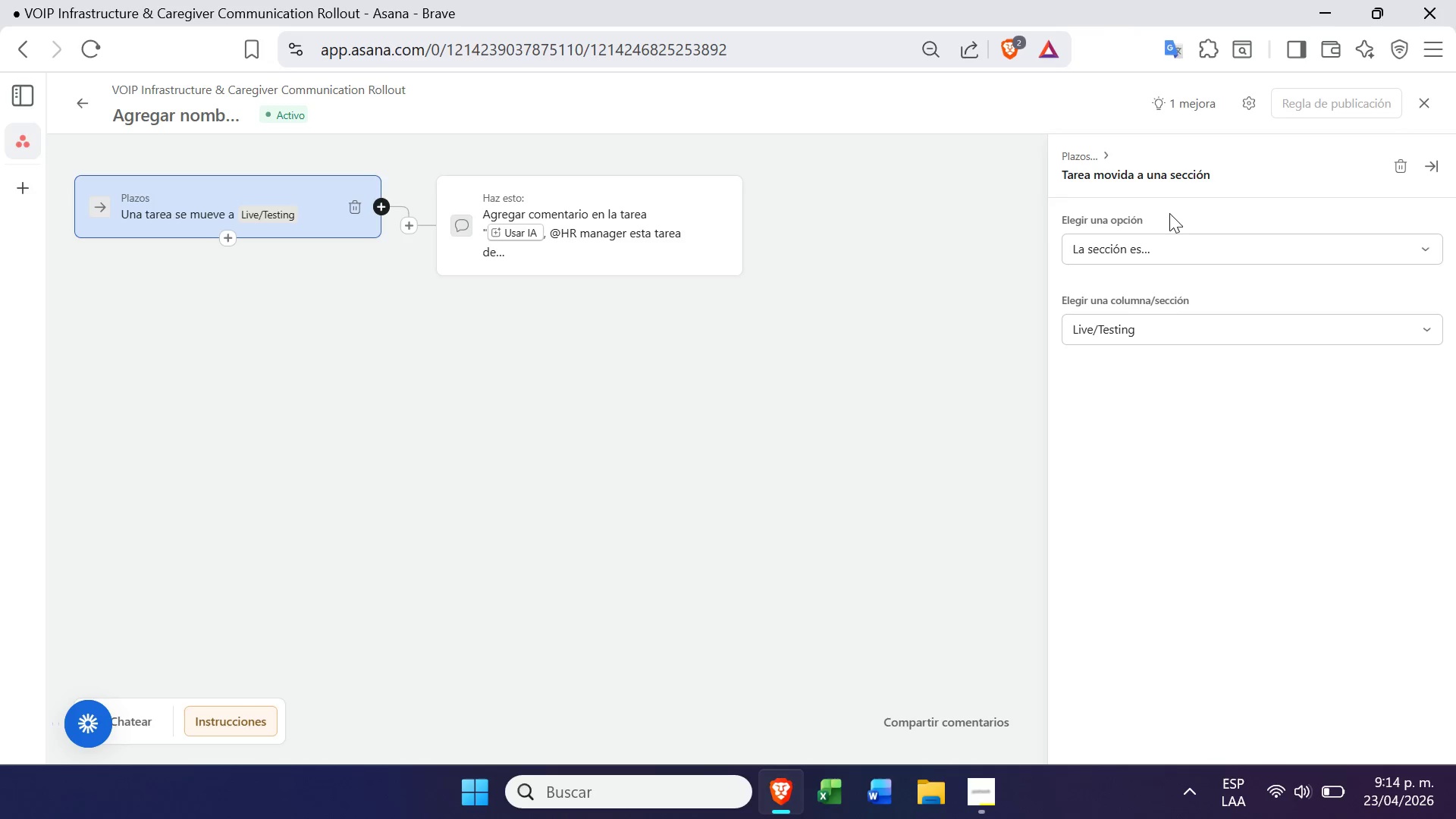 
left_click([1175, 233])
 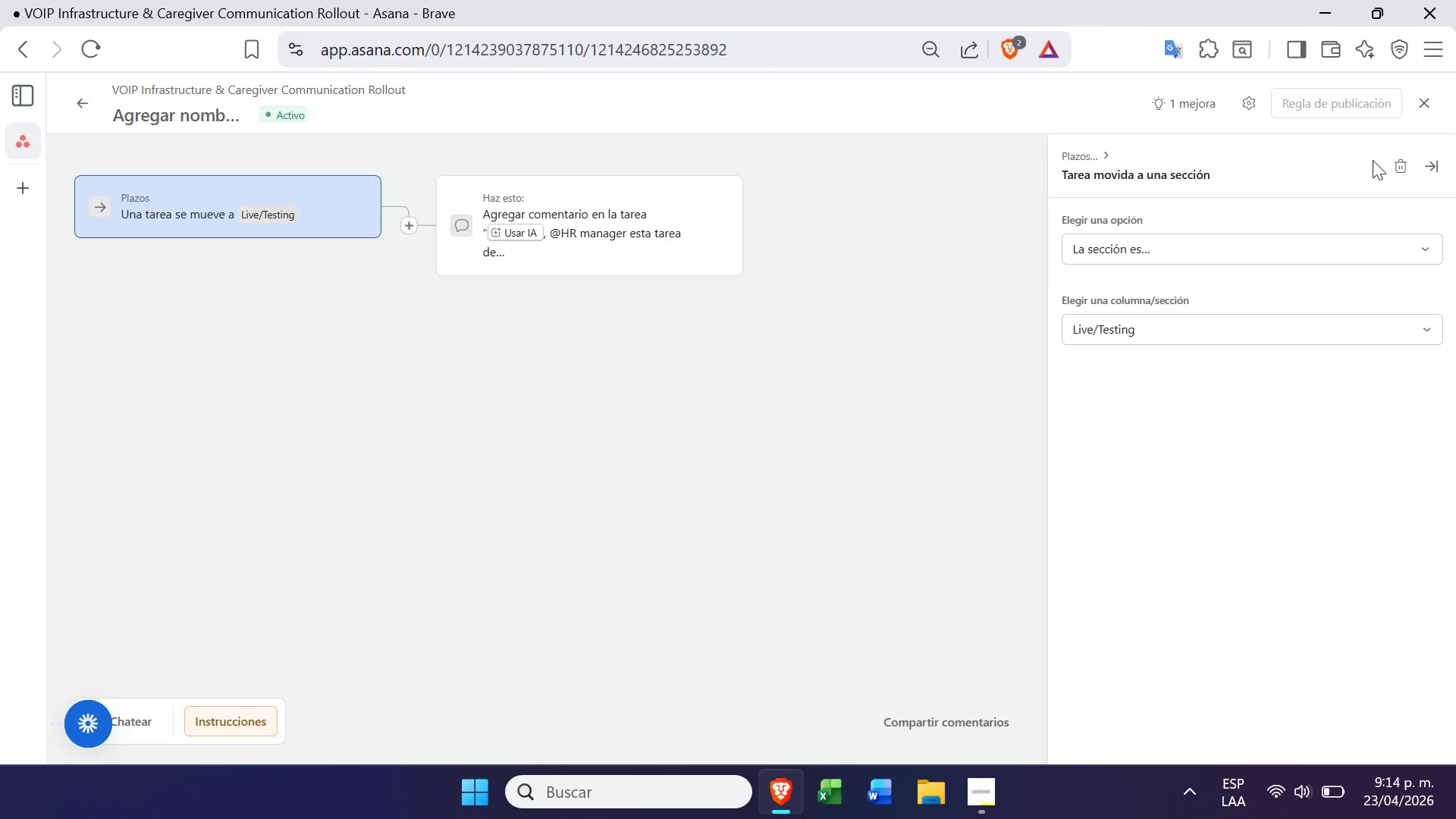 
left_click([1404, 156])
 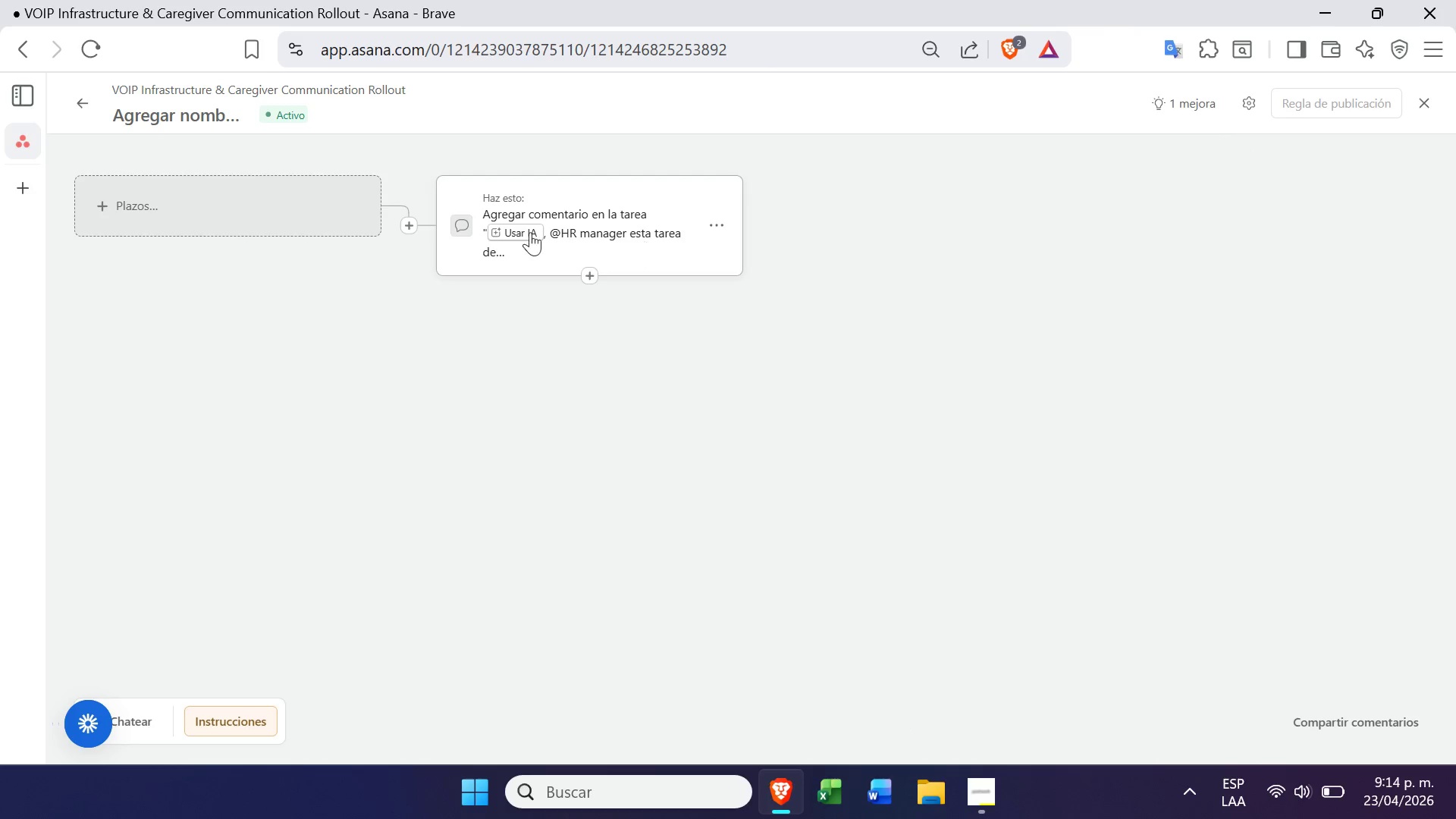 
left_click([300, 216])
 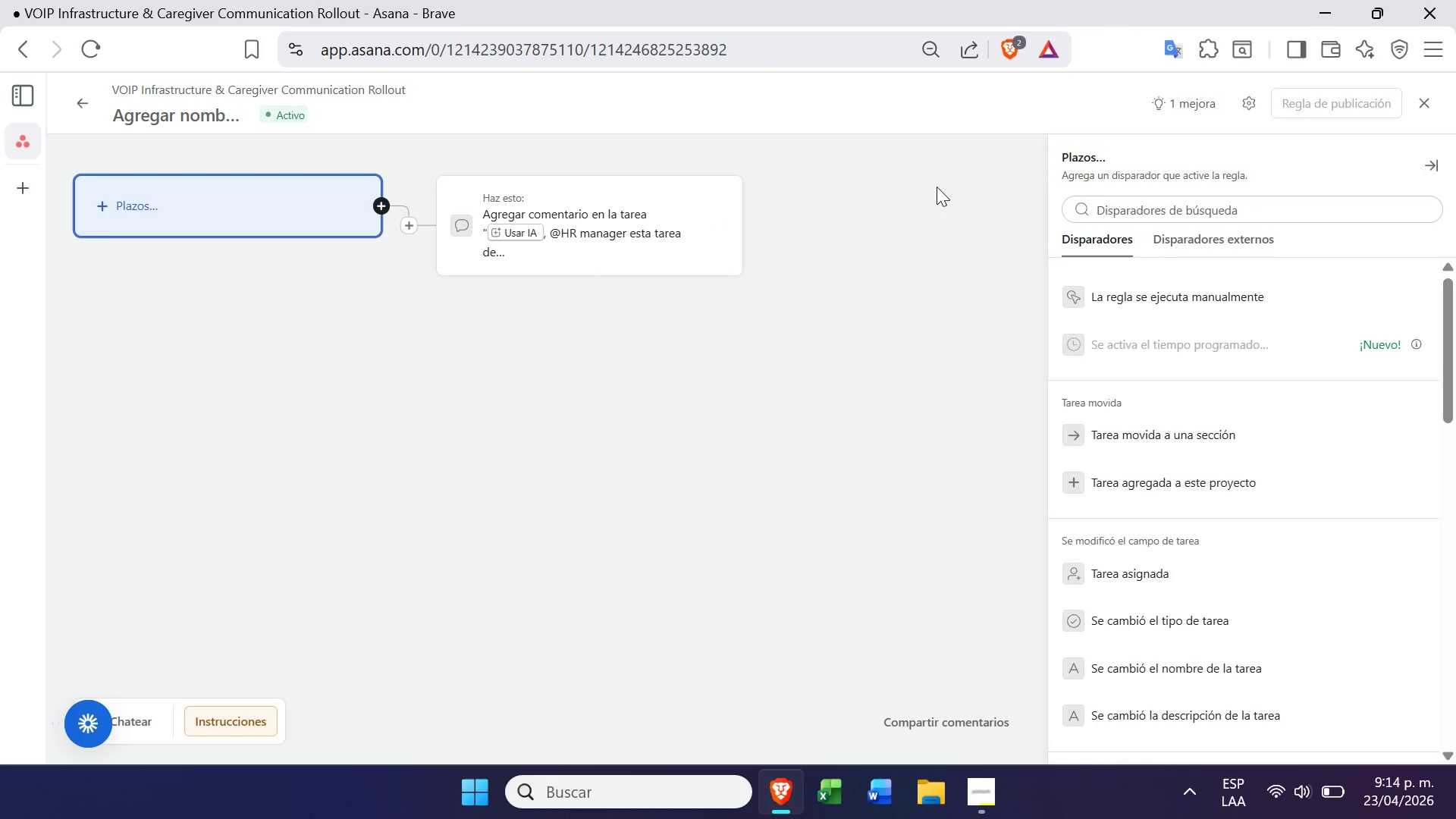 
wait(6.61)
 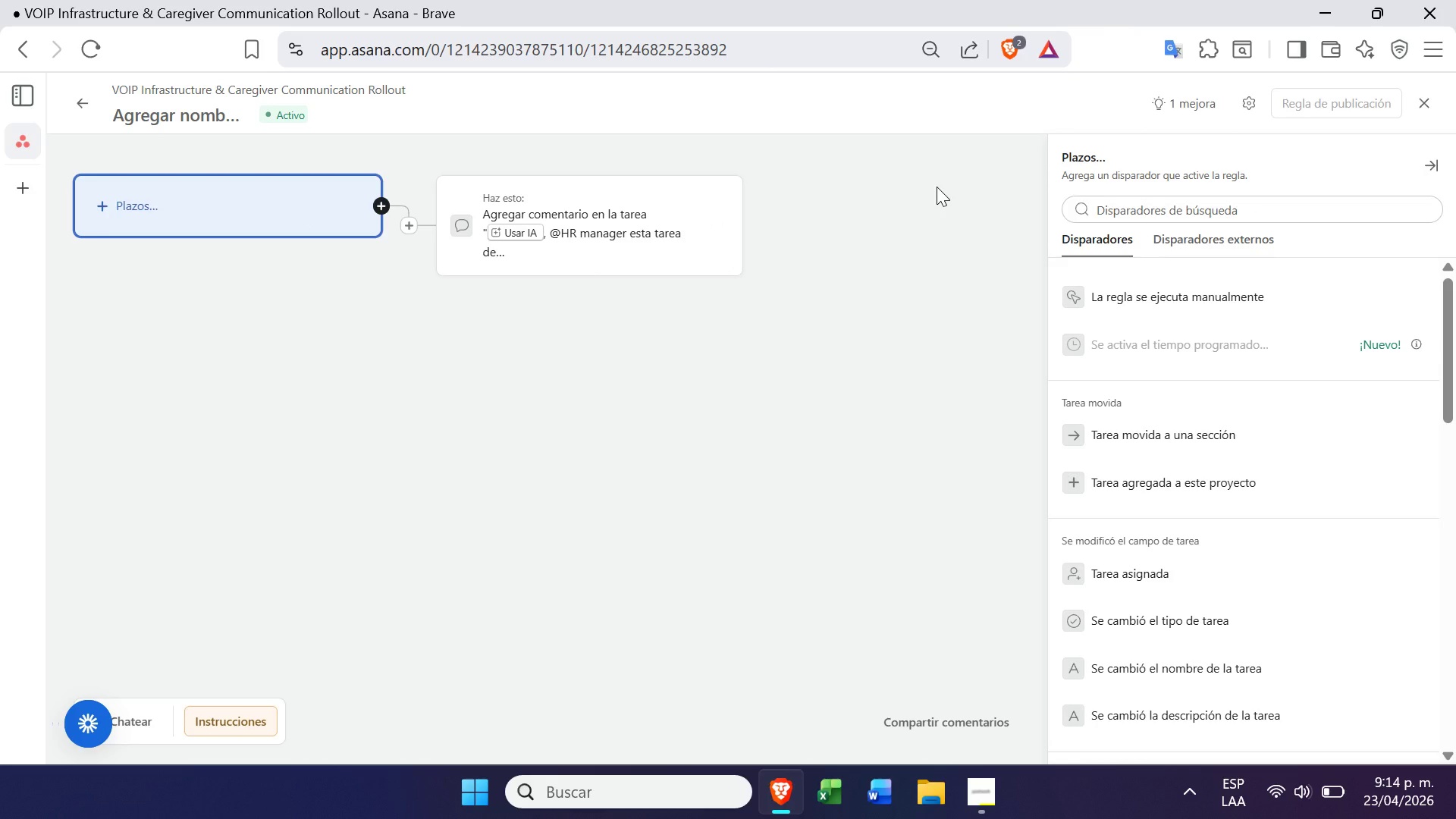 
mouse_move([1198, 417])
 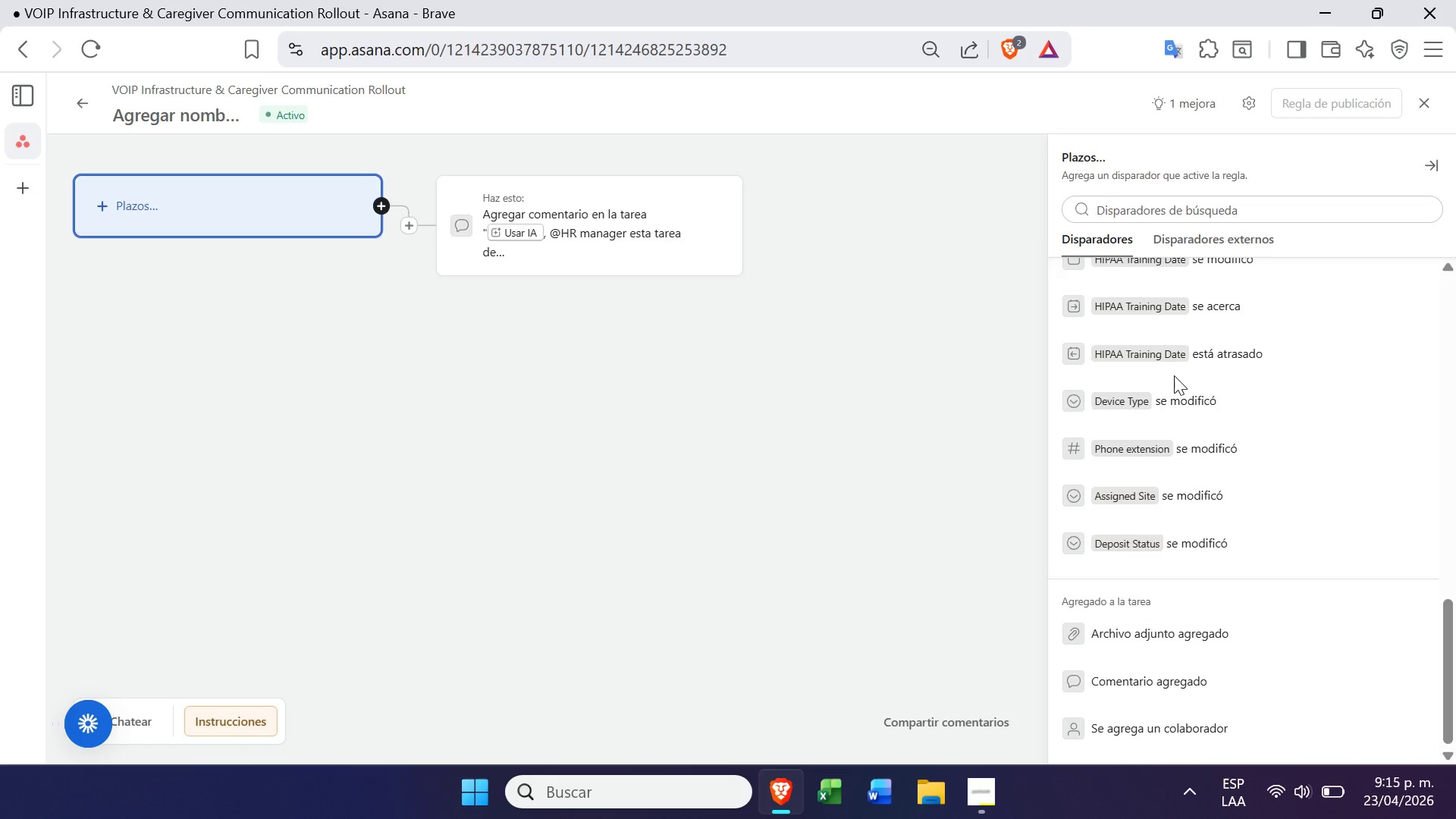 
wait(45.11)
 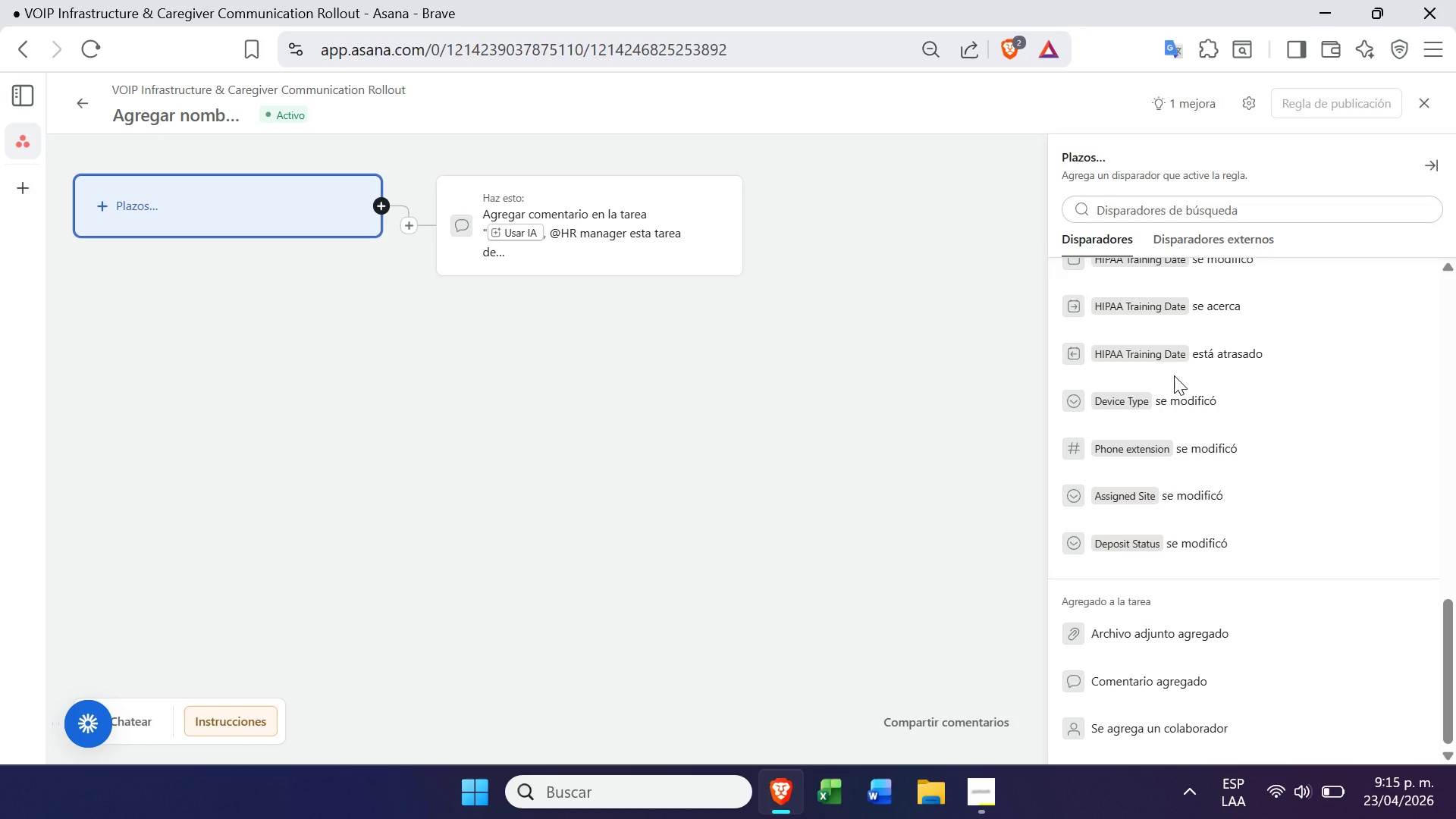 
left_click([1159, 488])
 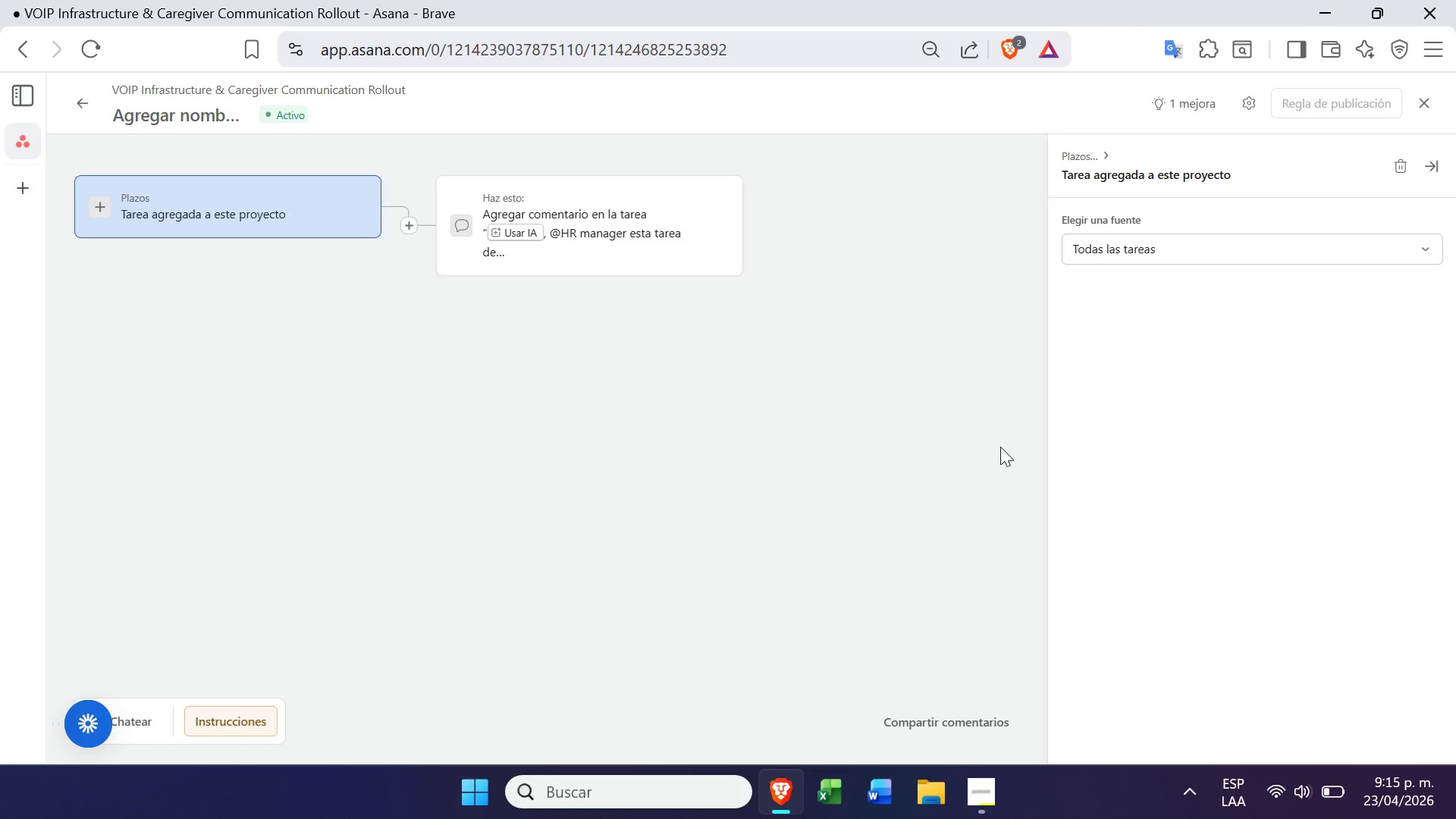 
wait(25.52)
 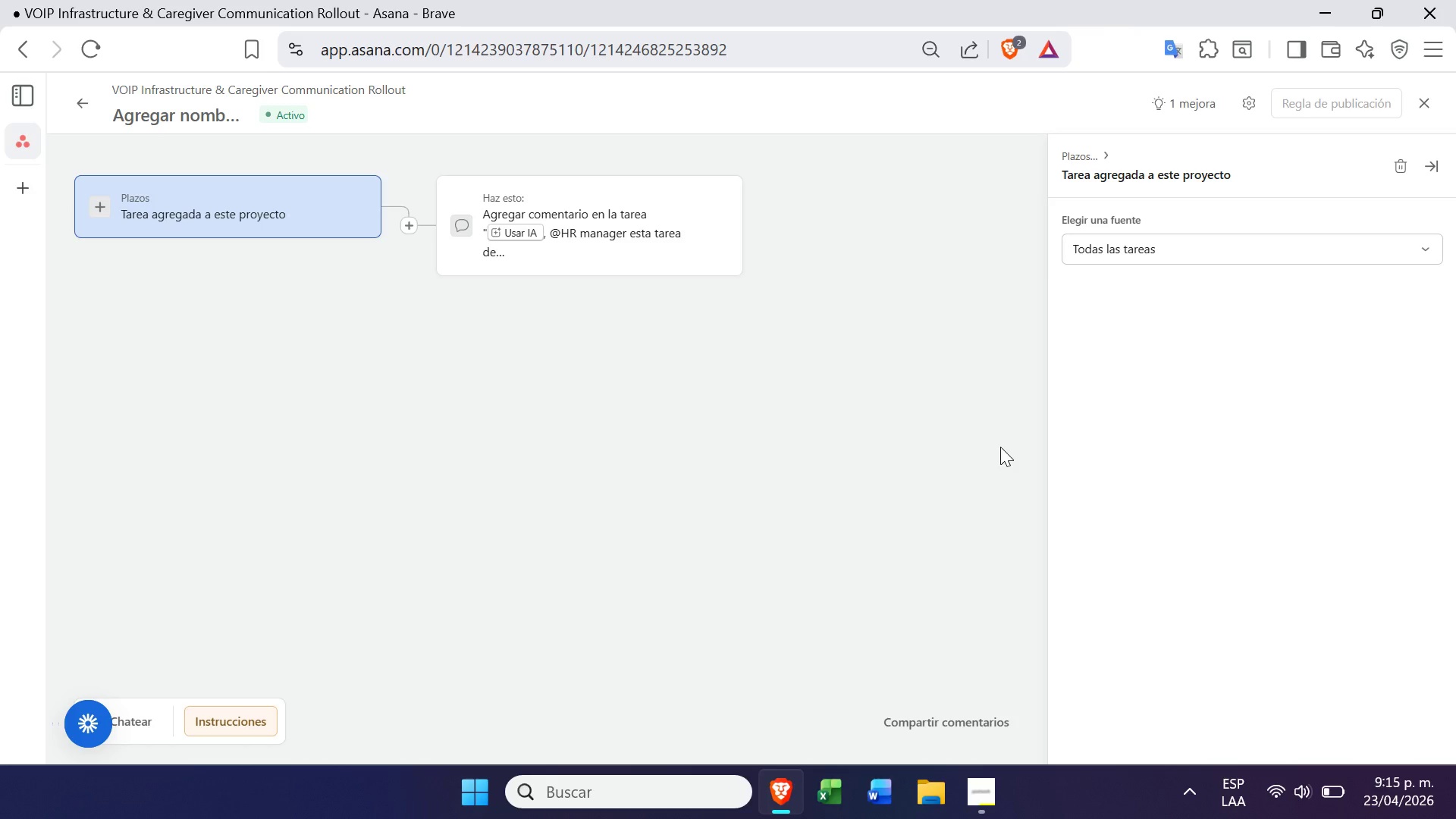 
left_click([974, 745])